 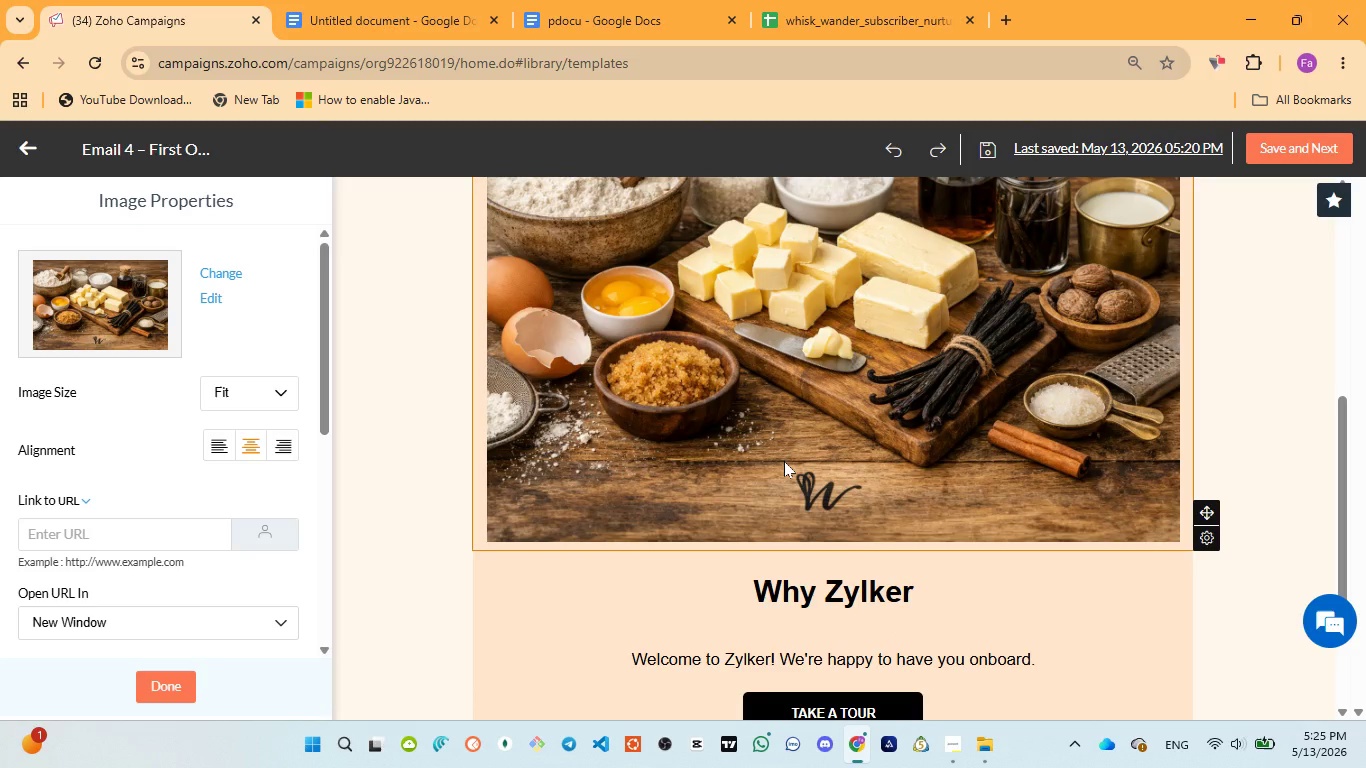 
scroll: coordinate [784, 461], scroll_direction: down, amount: 1.0
 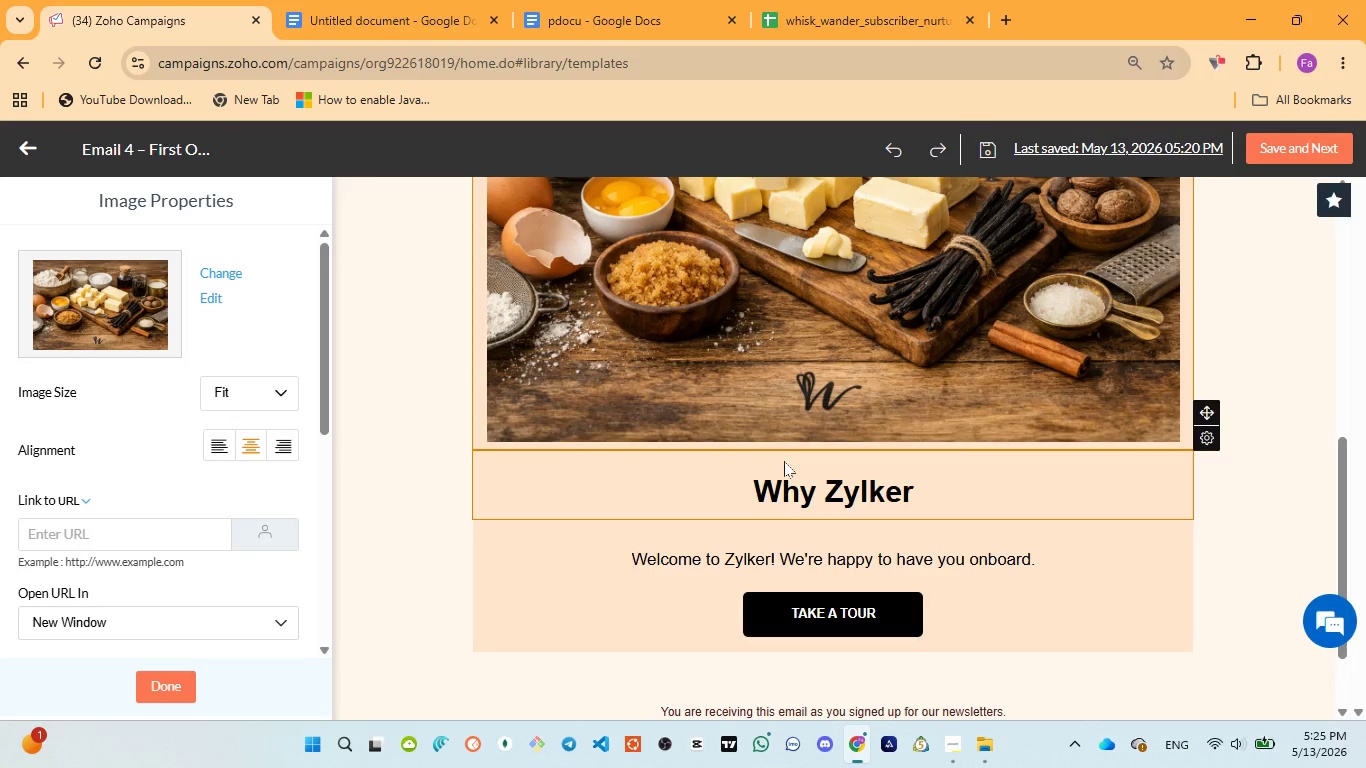 
wait(12.13)
 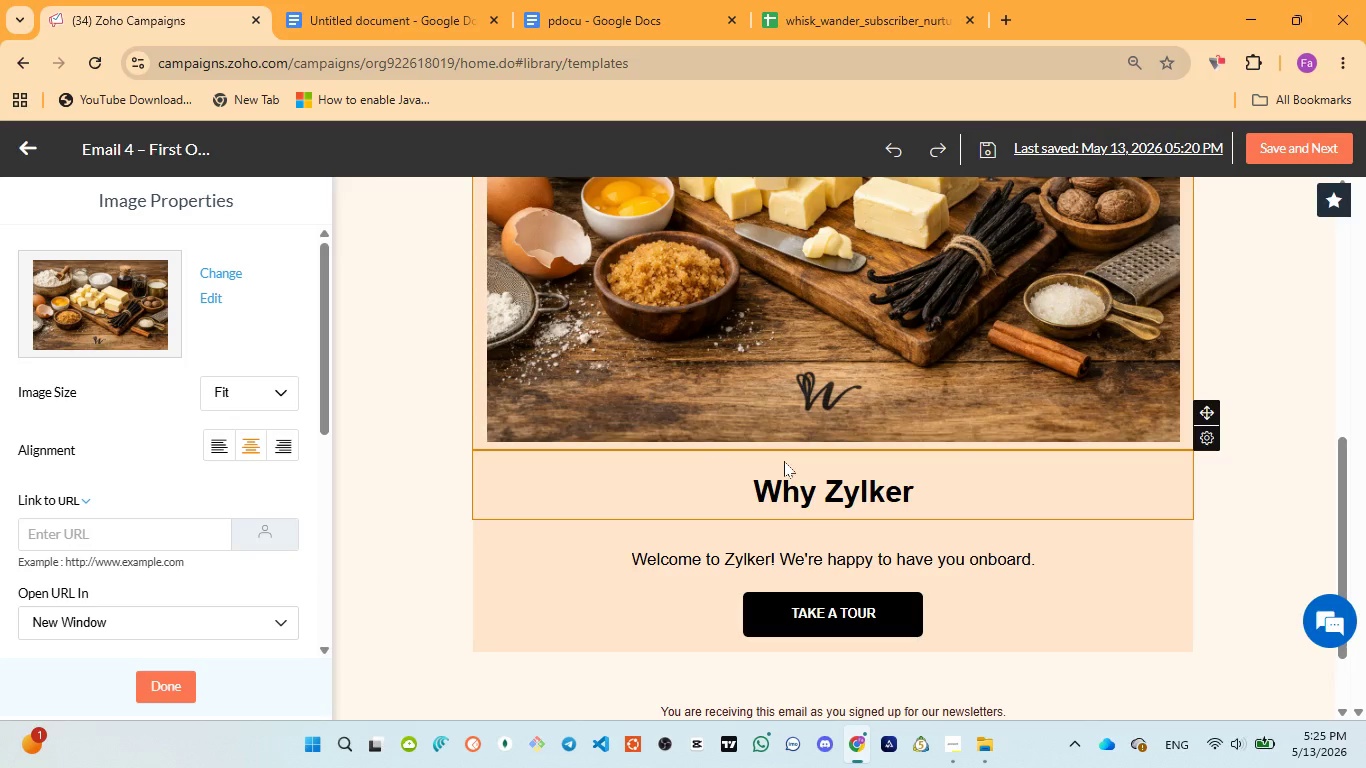 
scroll: coordinate [822, 518], scroll_direction: up, amount: 13.0
 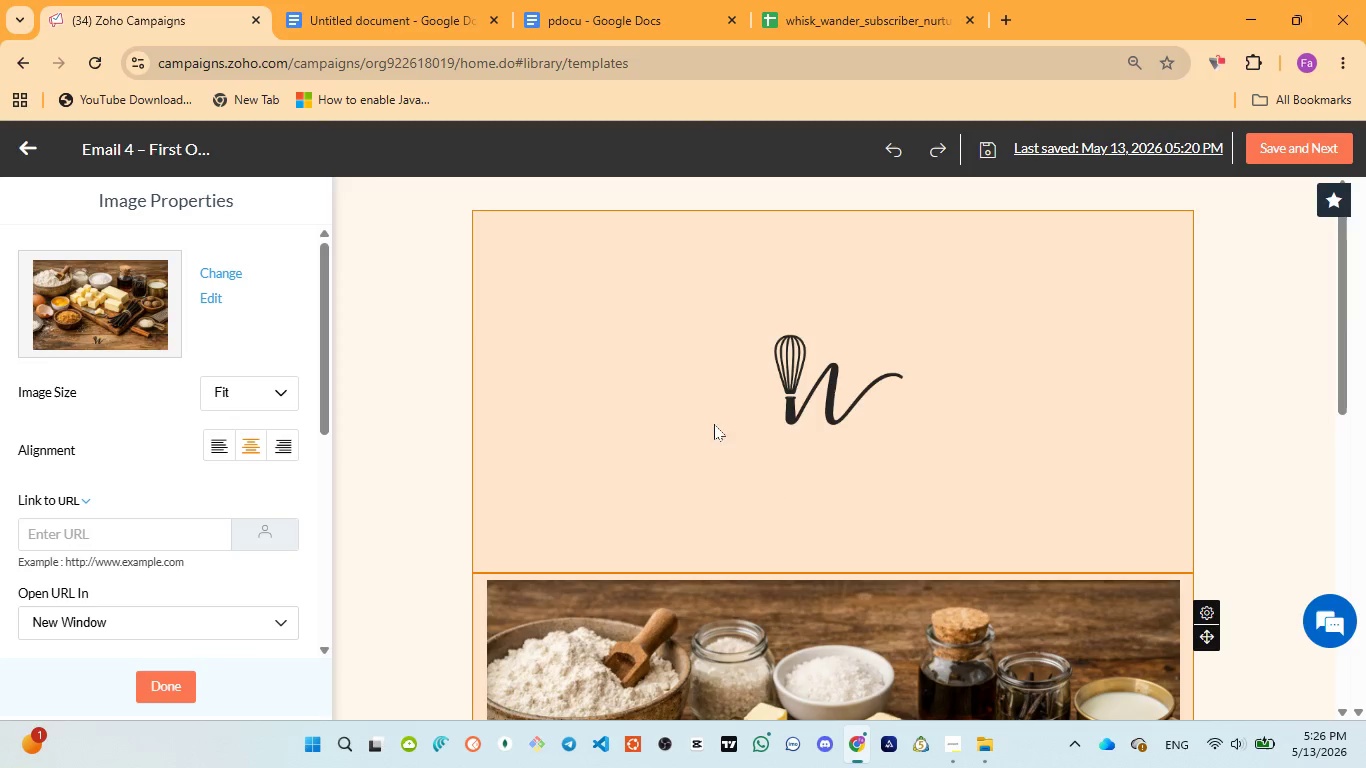 
left_click([705, 409])
 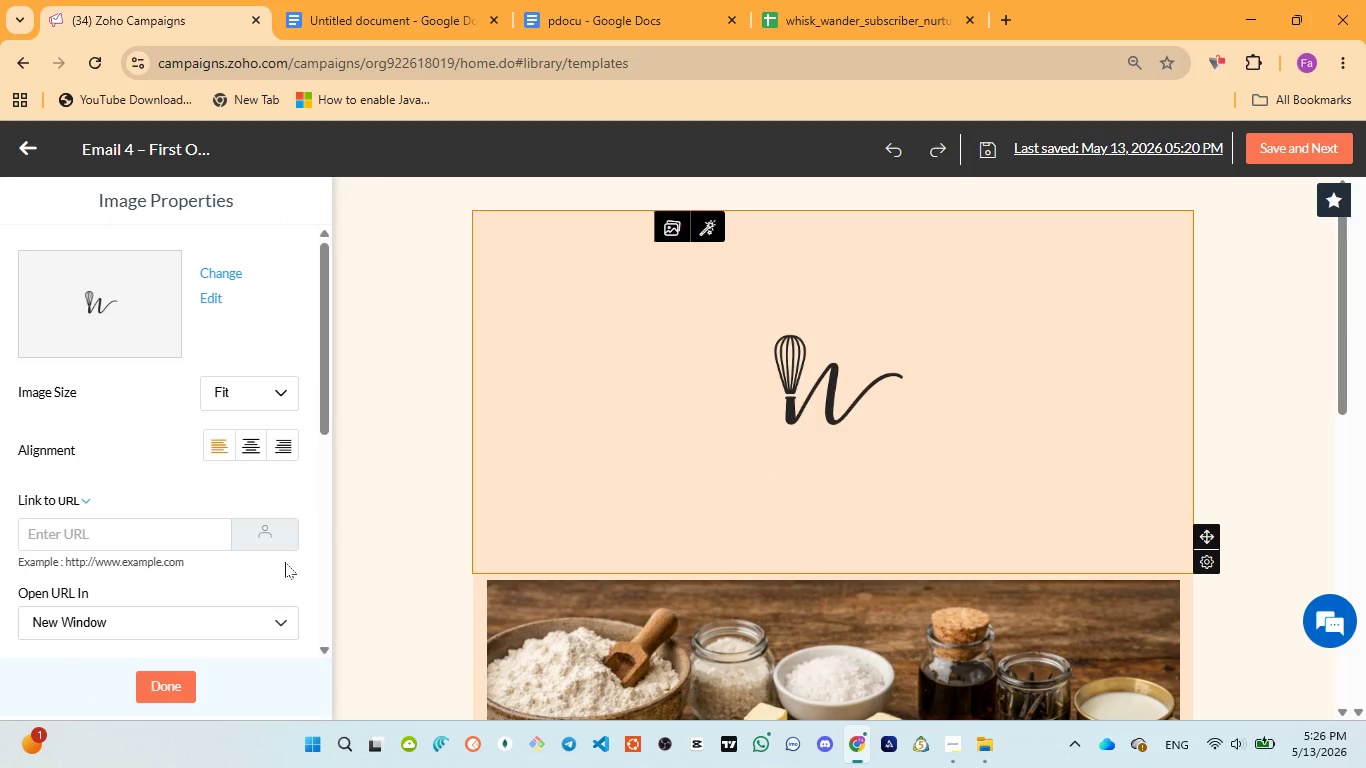 
wait(15.39)
 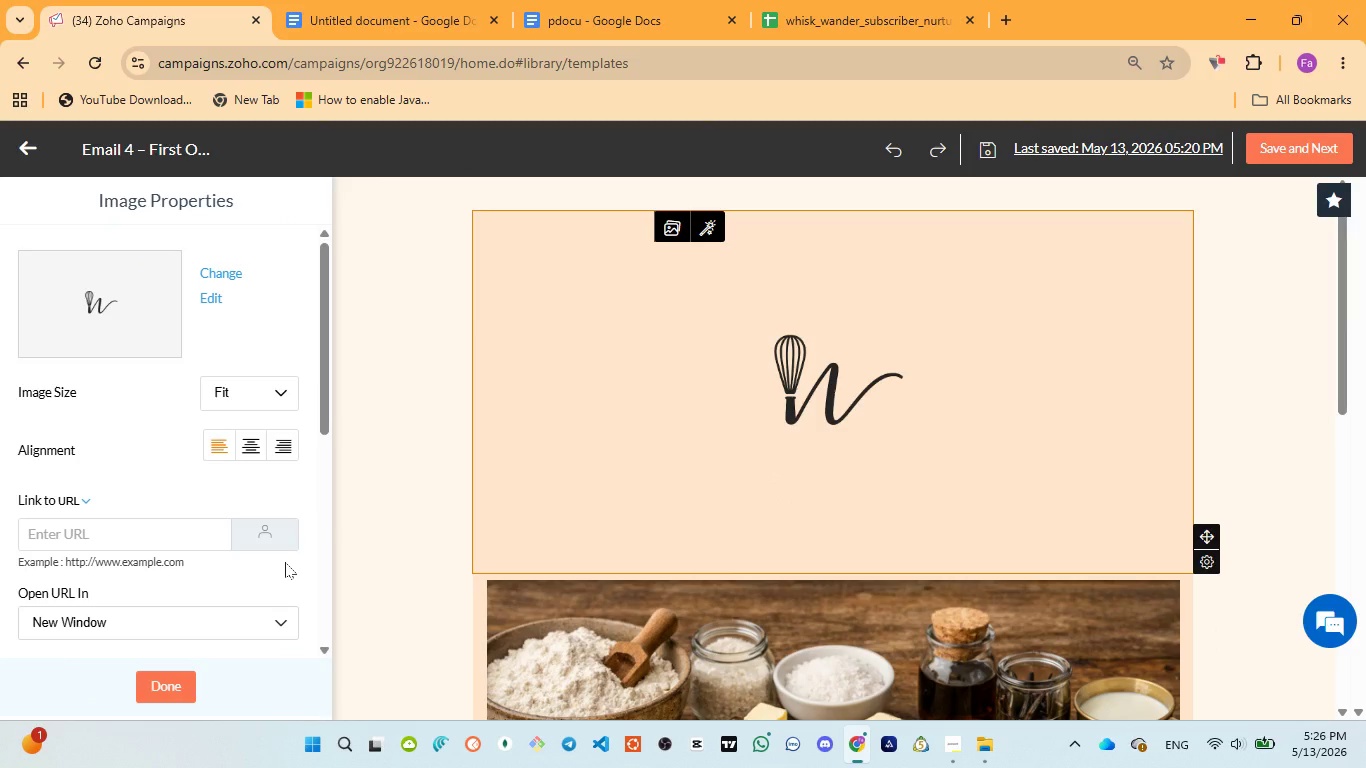 
scroll: coordinate [234, 539], scroll_direction: down, amount: 7.0
 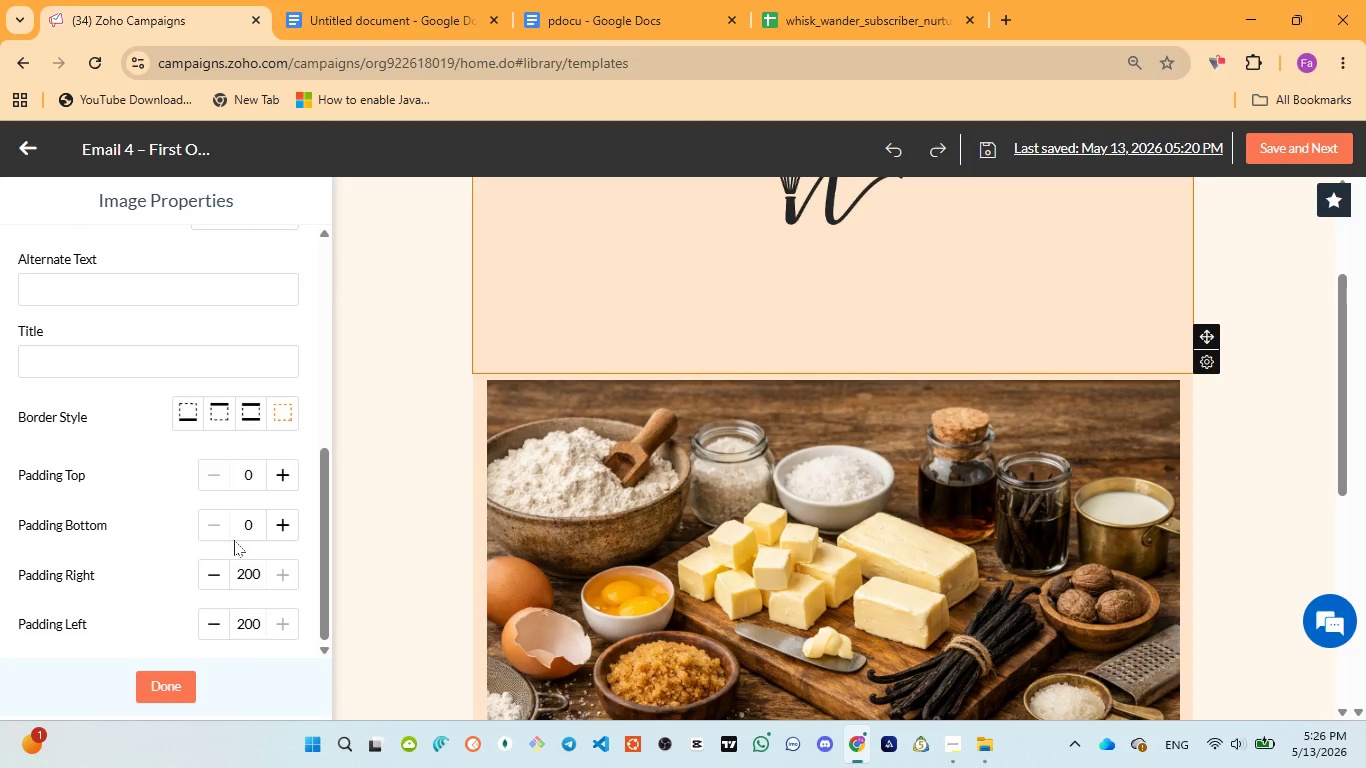 
left_click([662, 547])
 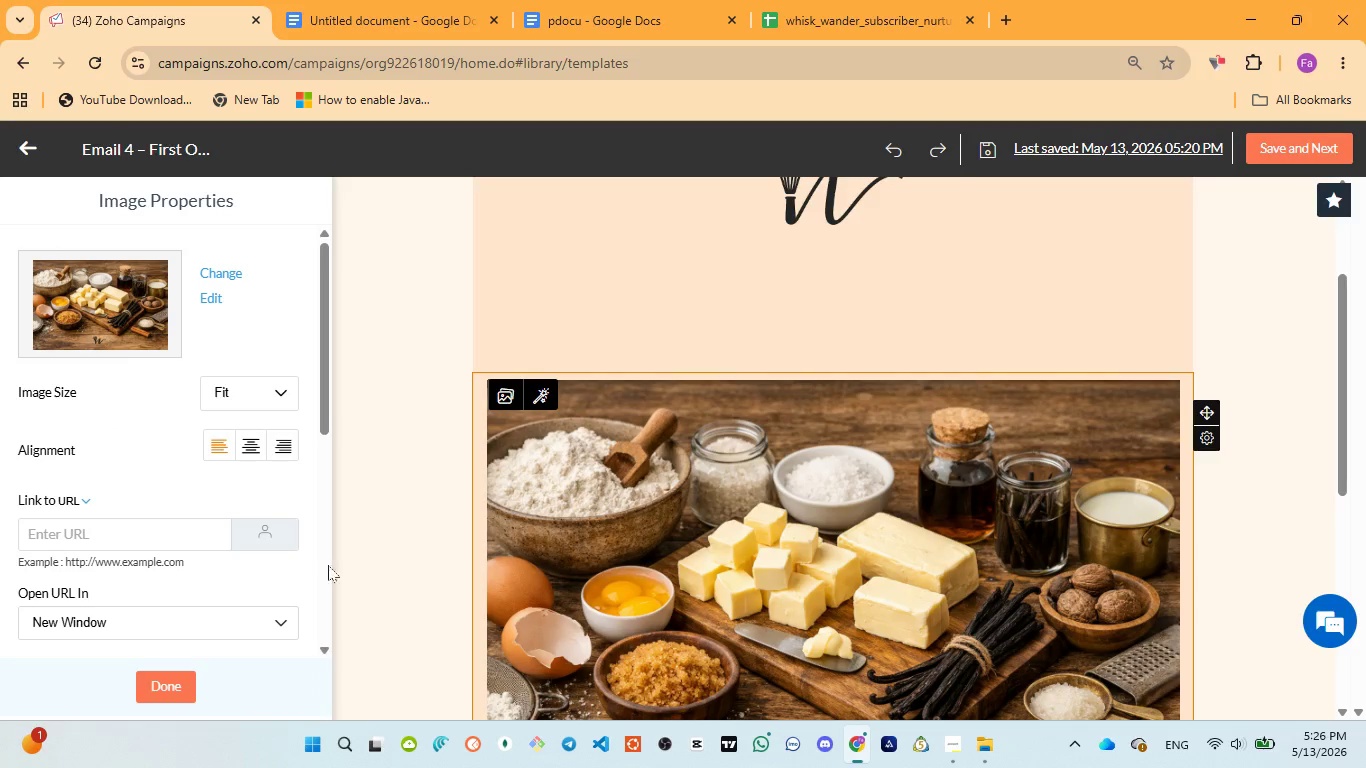 
scroll: coordinate [267, 577], scroll_direction: down, amount: 9.0
 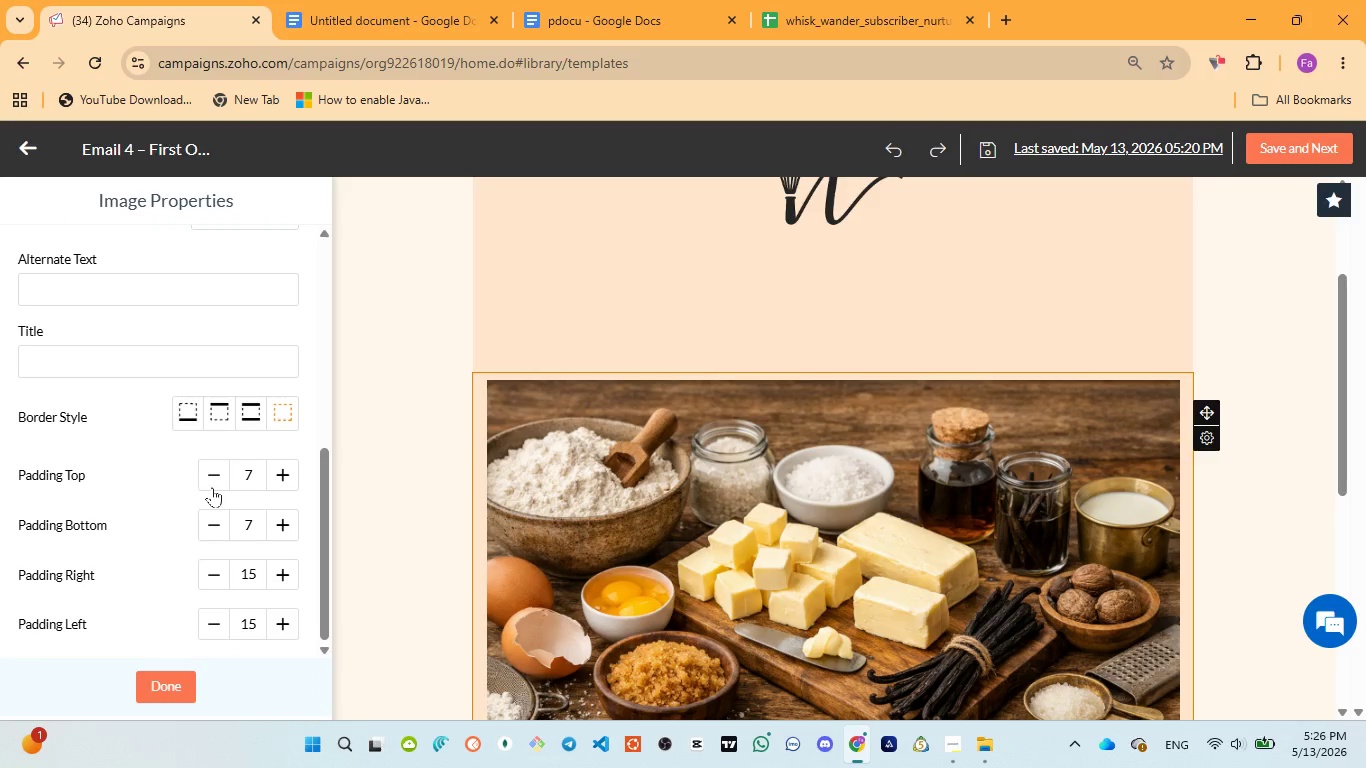 
double_click([212, 481])
 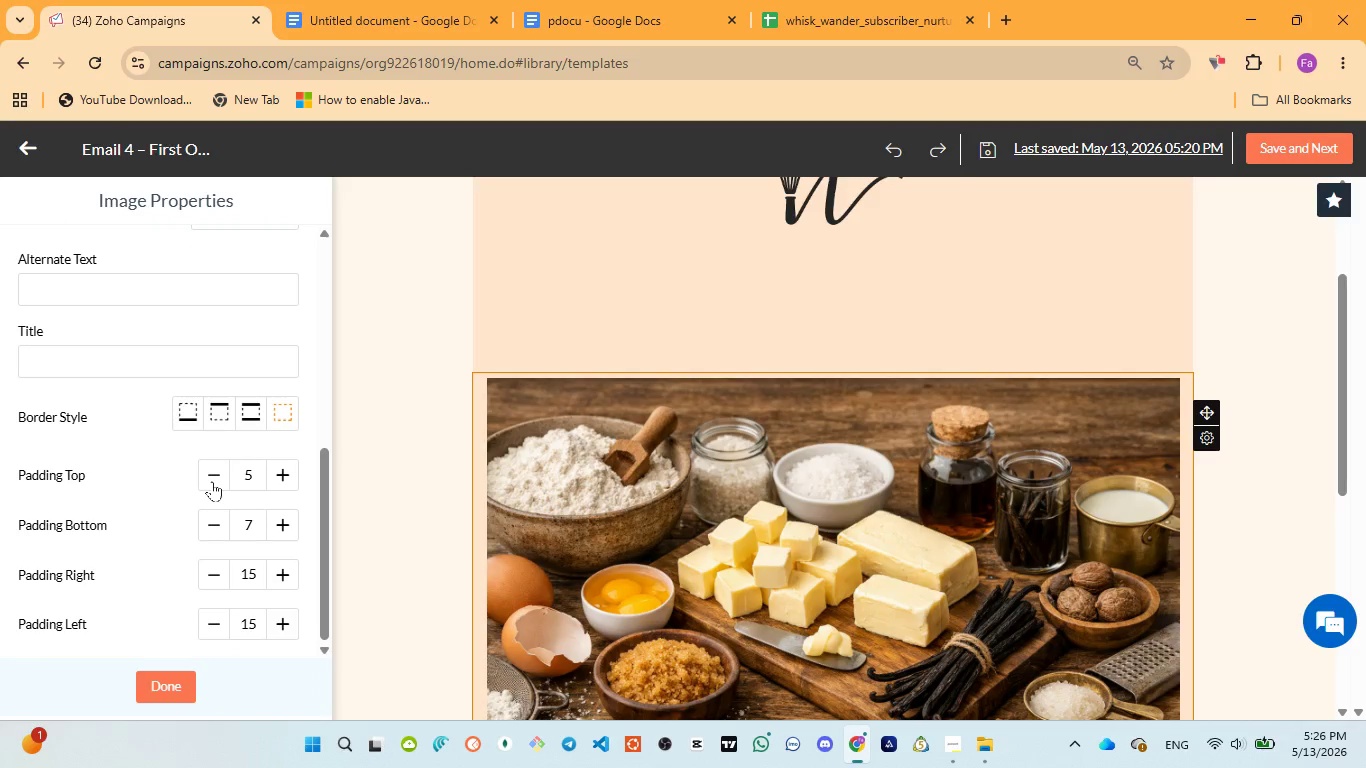 
triple_click([212, 481])
 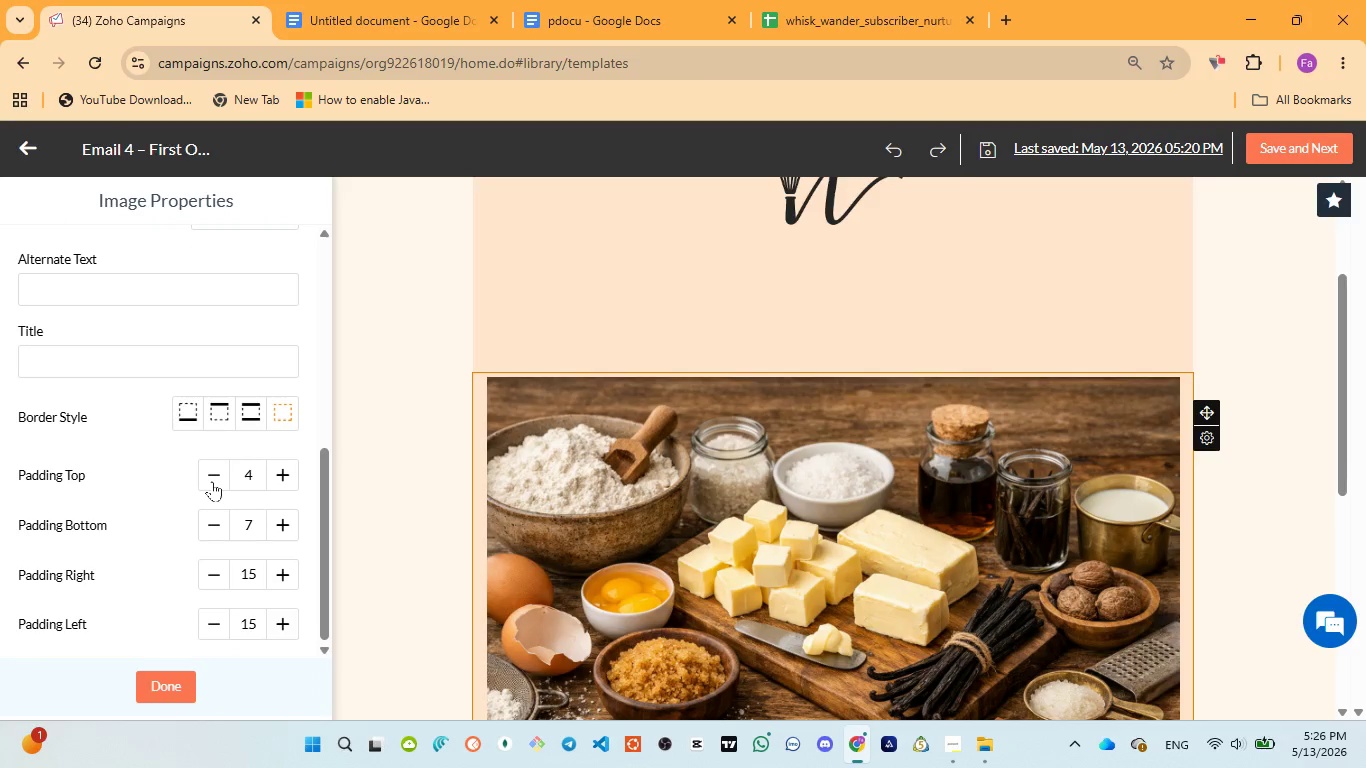 
triple_click([212, 481])
 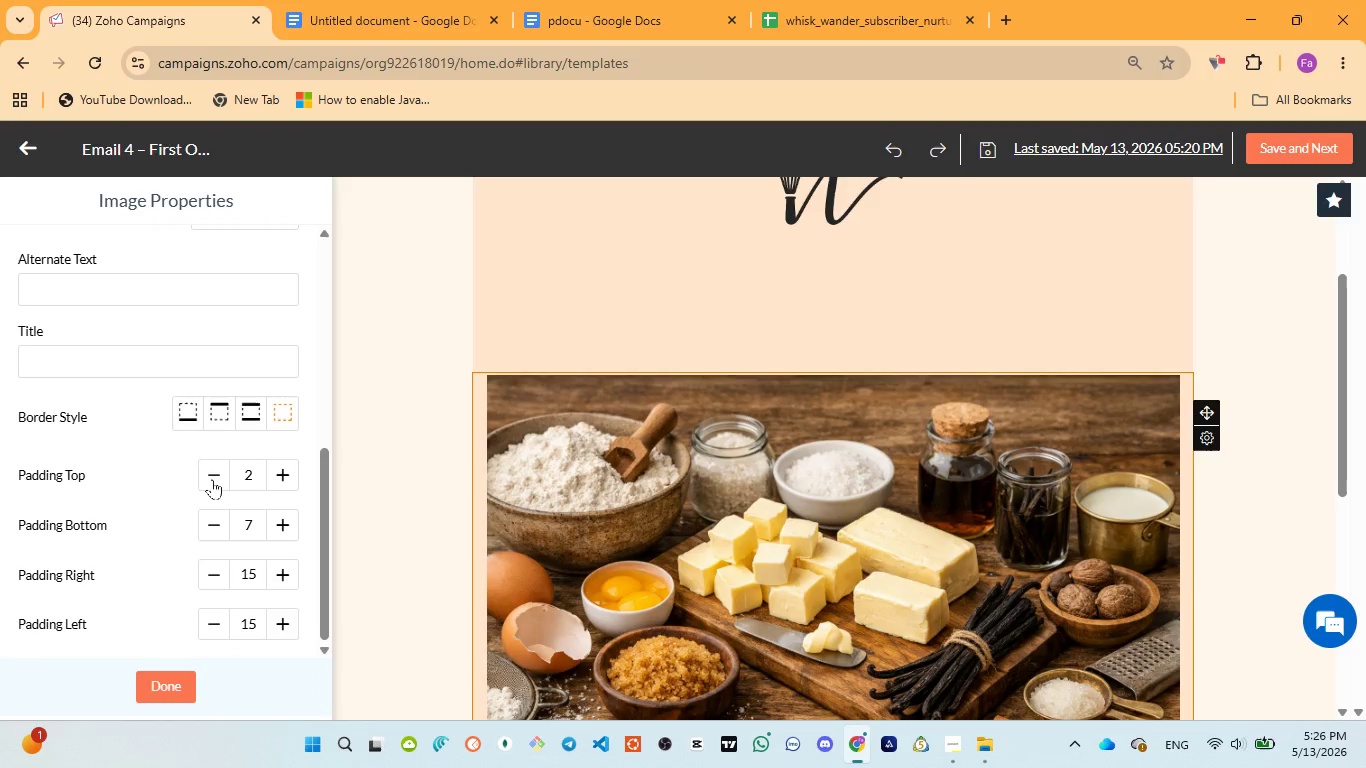 
triple_click([211, 479])
 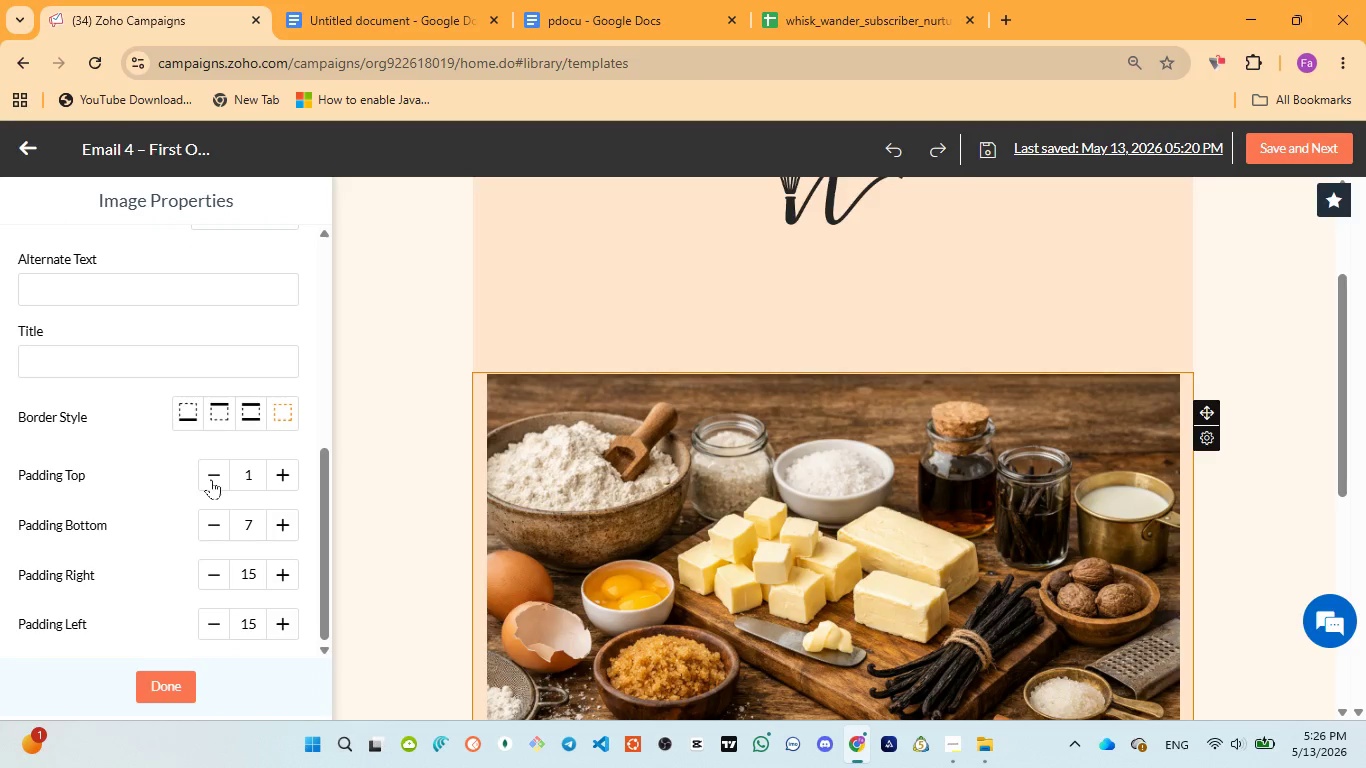 
triple_click([211, 479])
 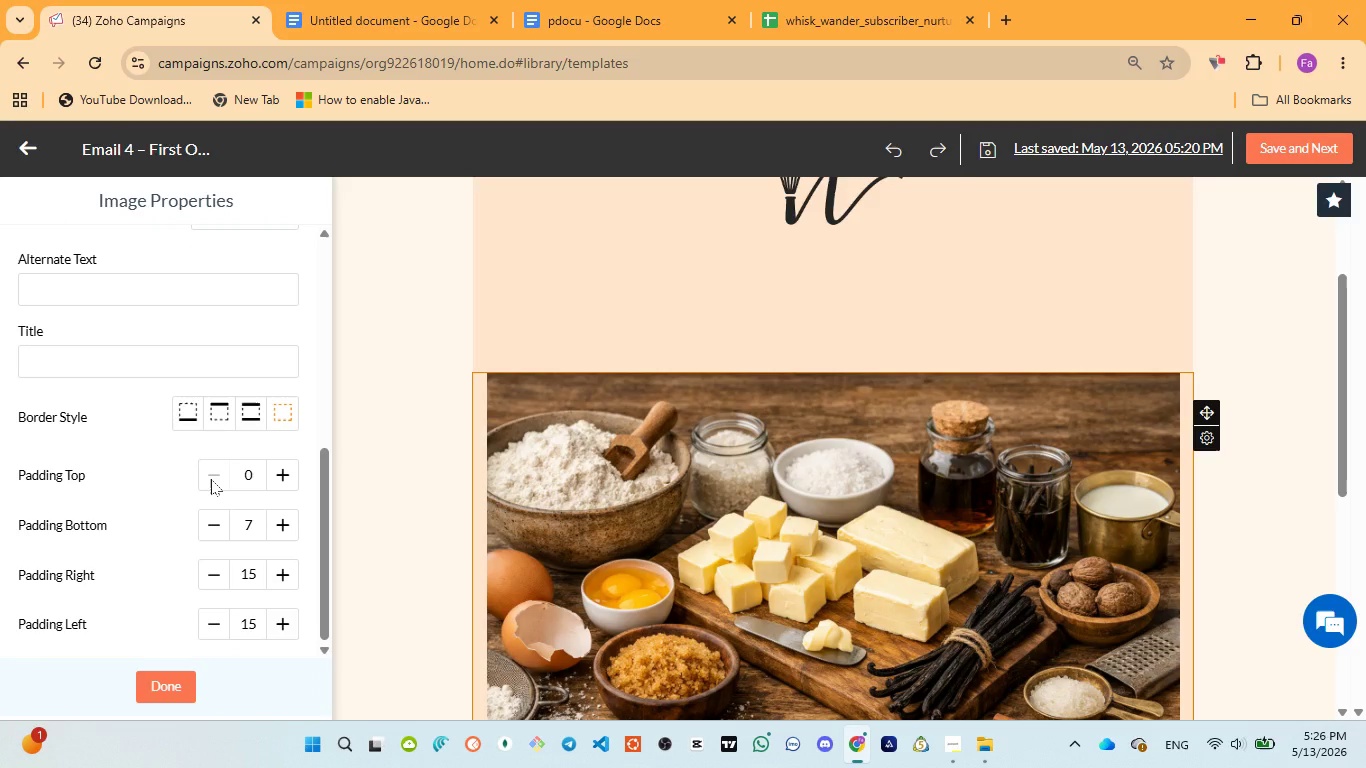 
triple_click([211, 479])
 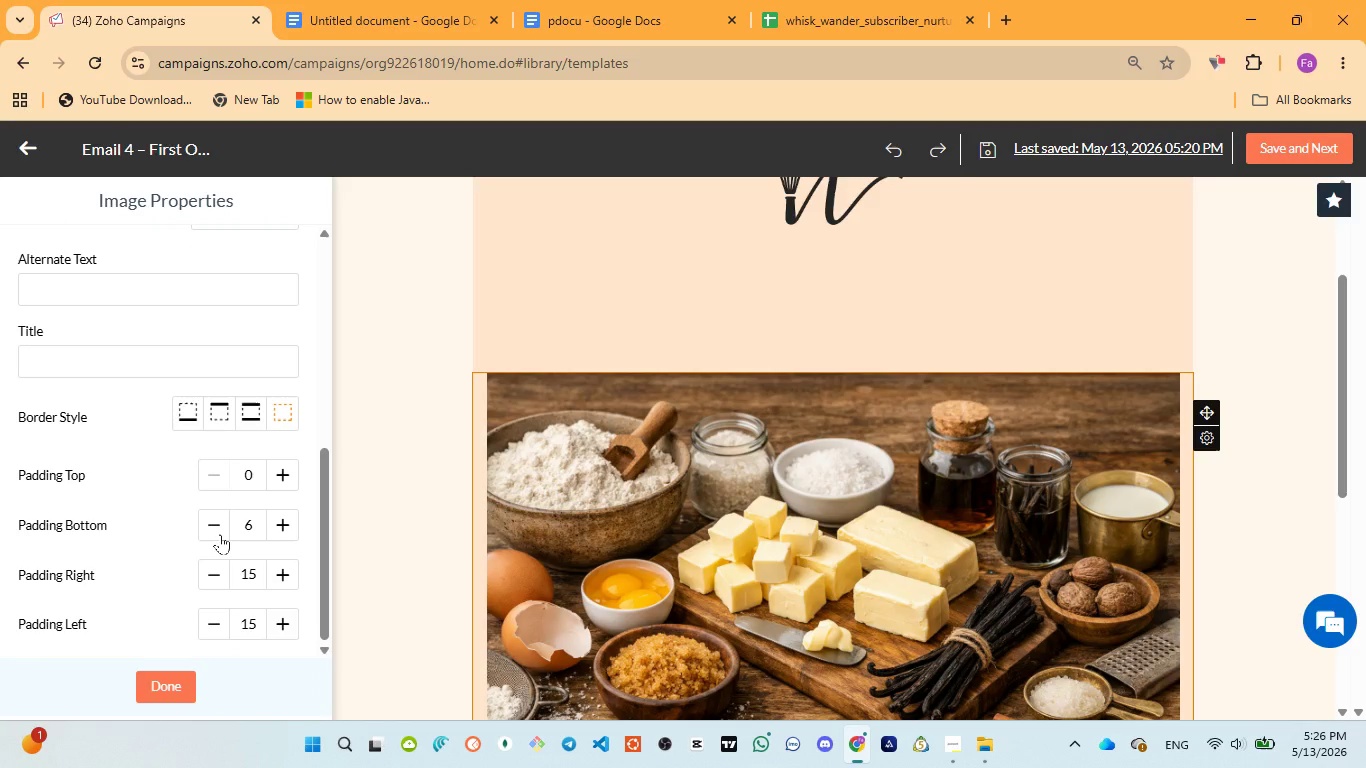 
double_click([220, 534])
 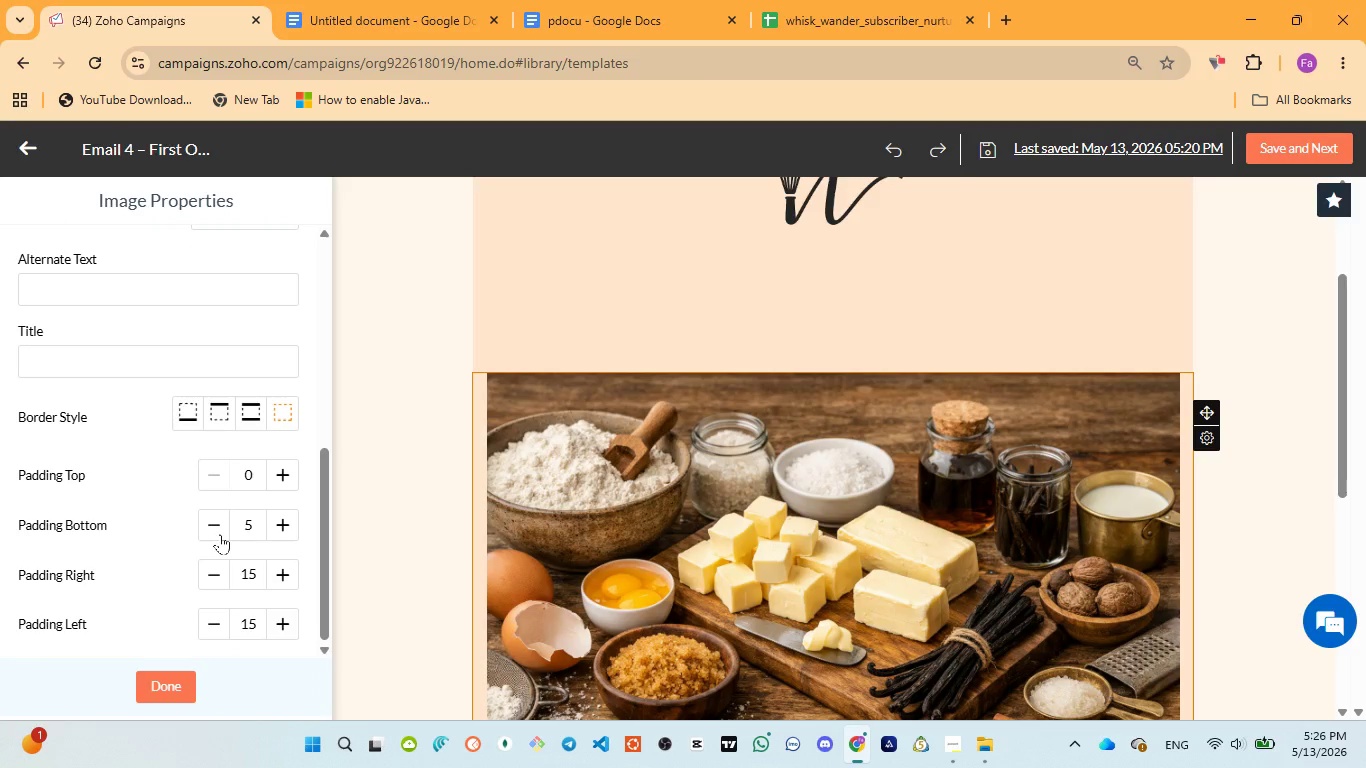 
triple_click([220, 534])
 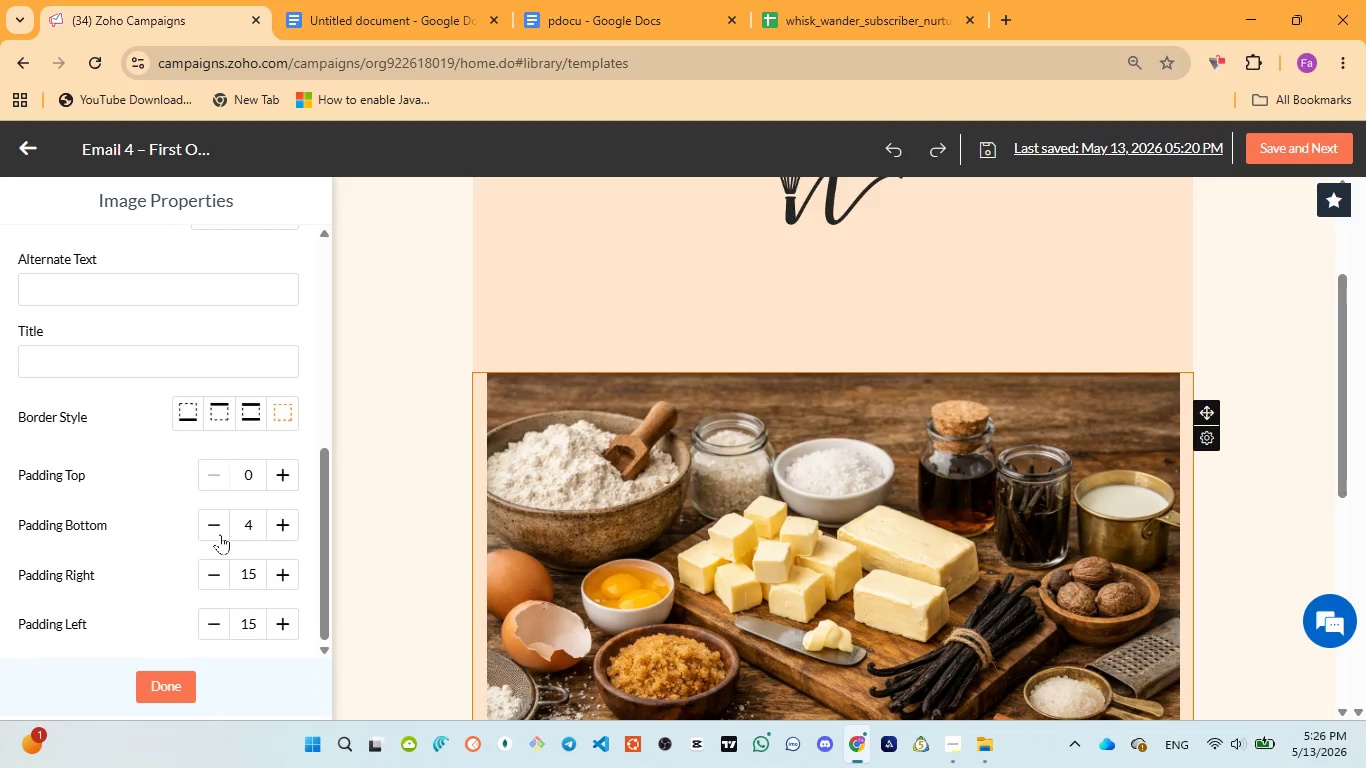 
triple_click([220, 534])
 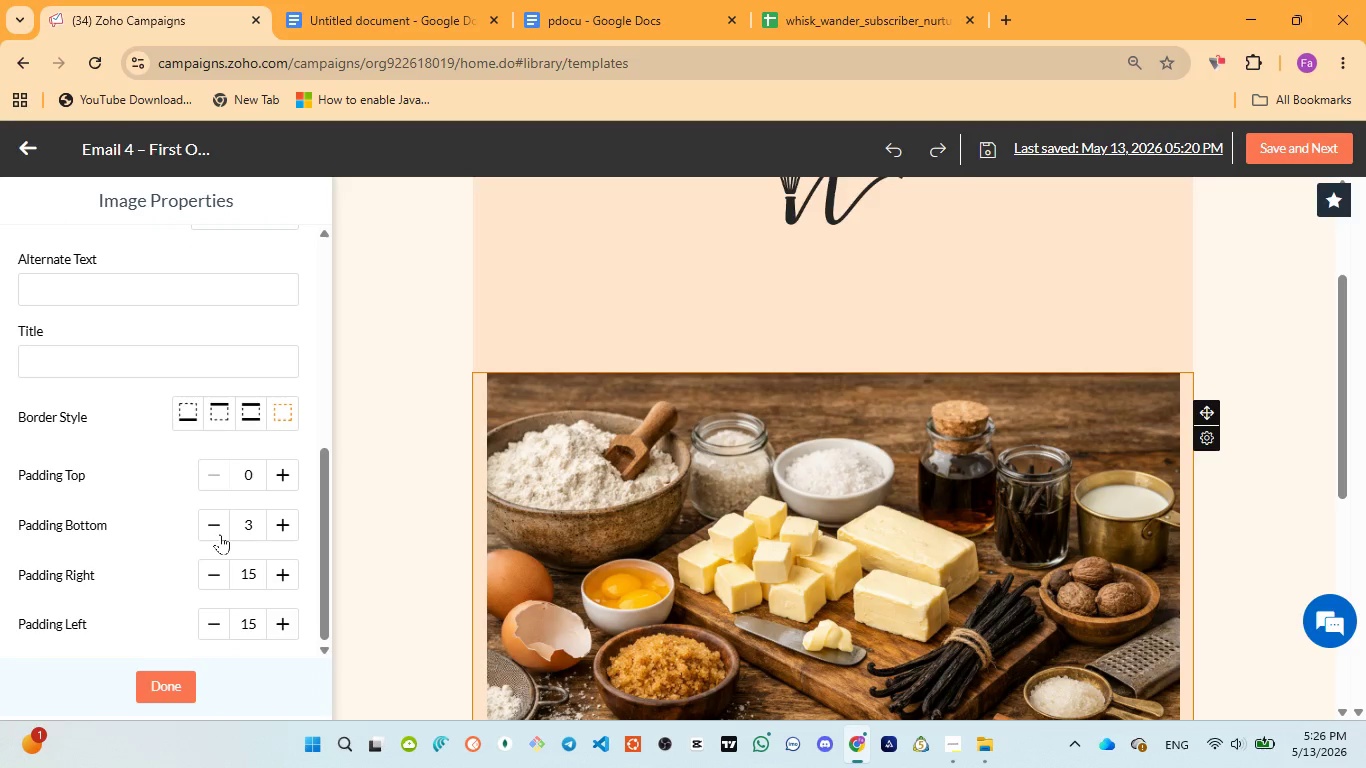 
triple_click([220, 534])
 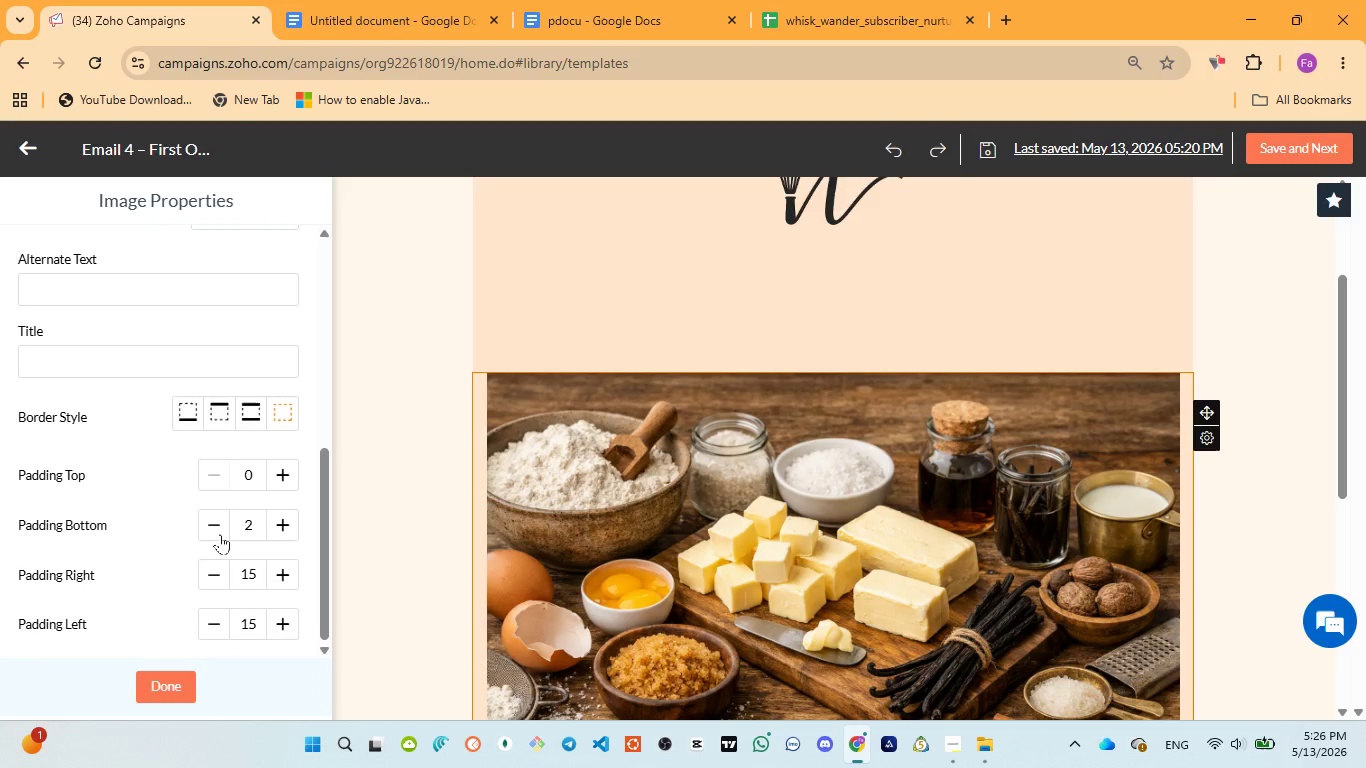 
triple_click([220, 534])
 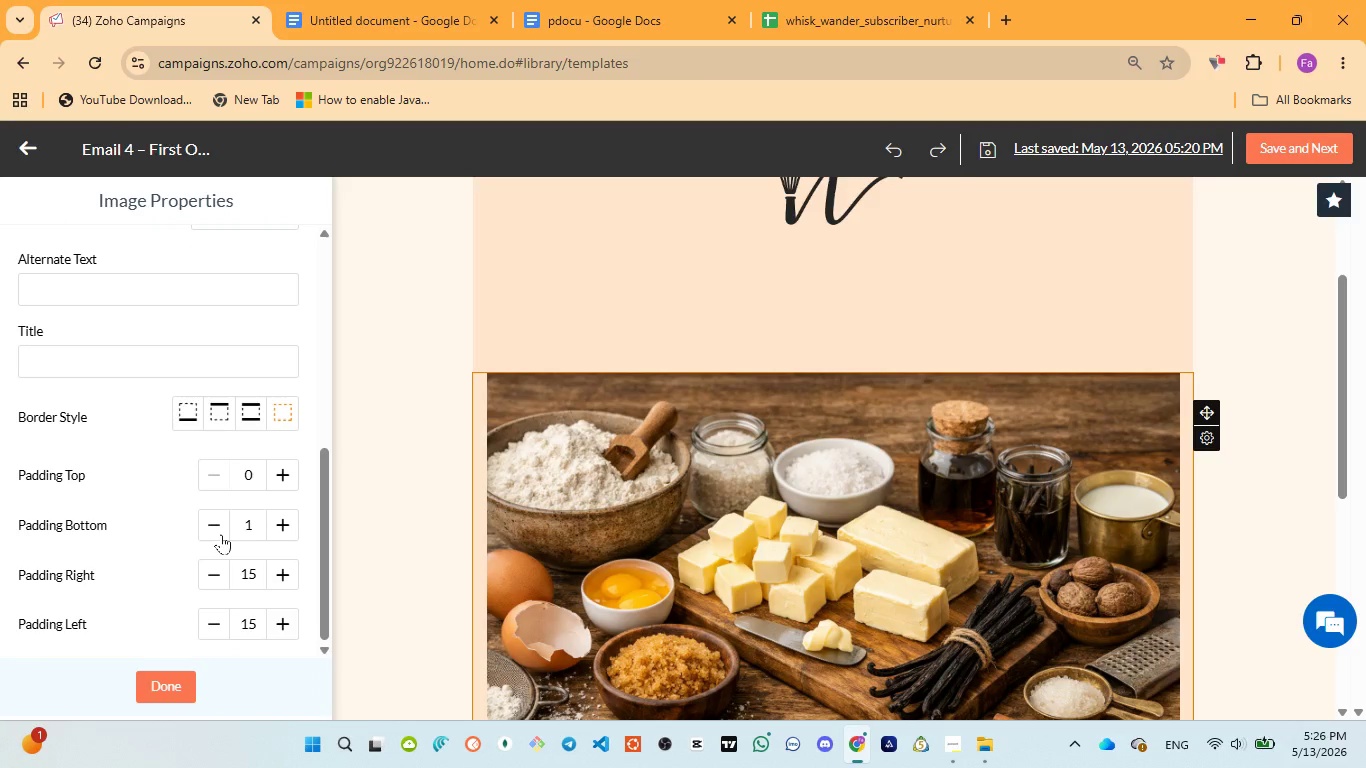 
triple_click([221, 534])
 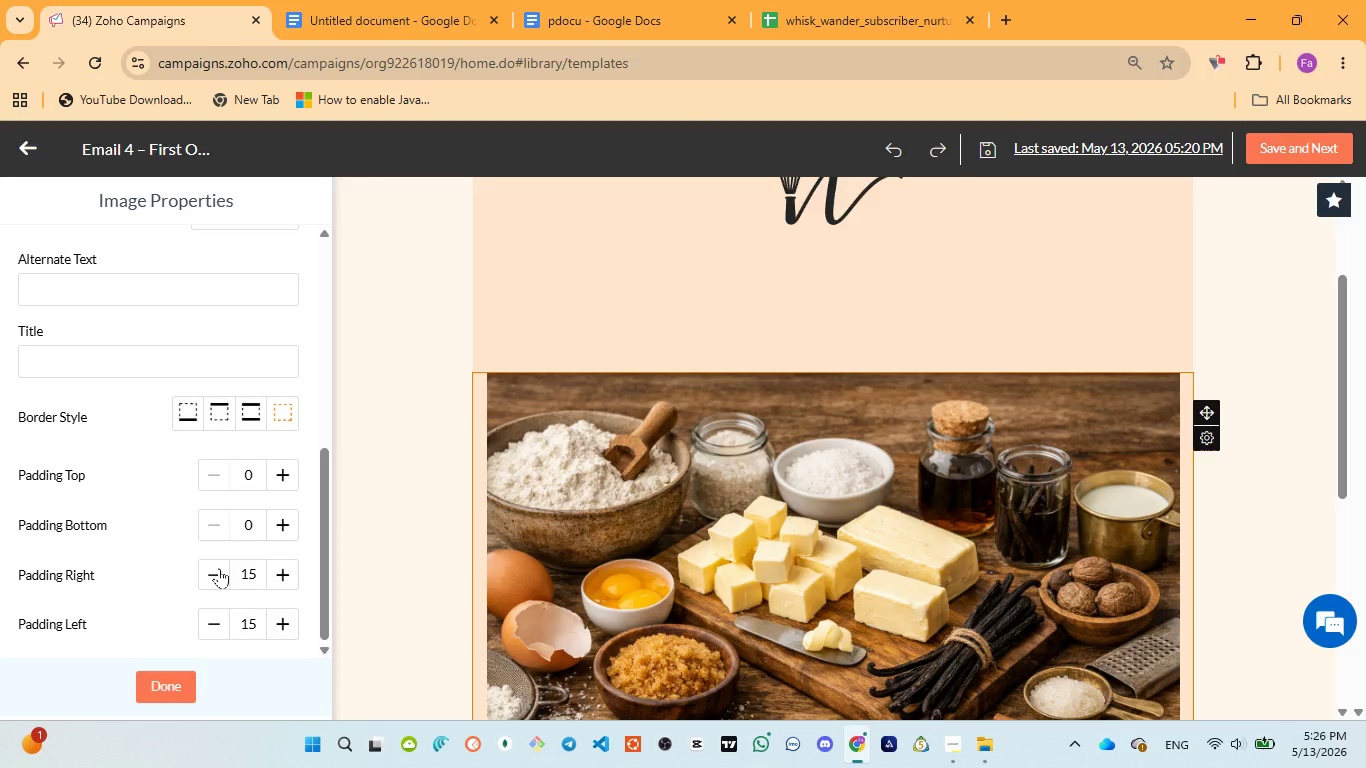 
double_click([219, 568])
 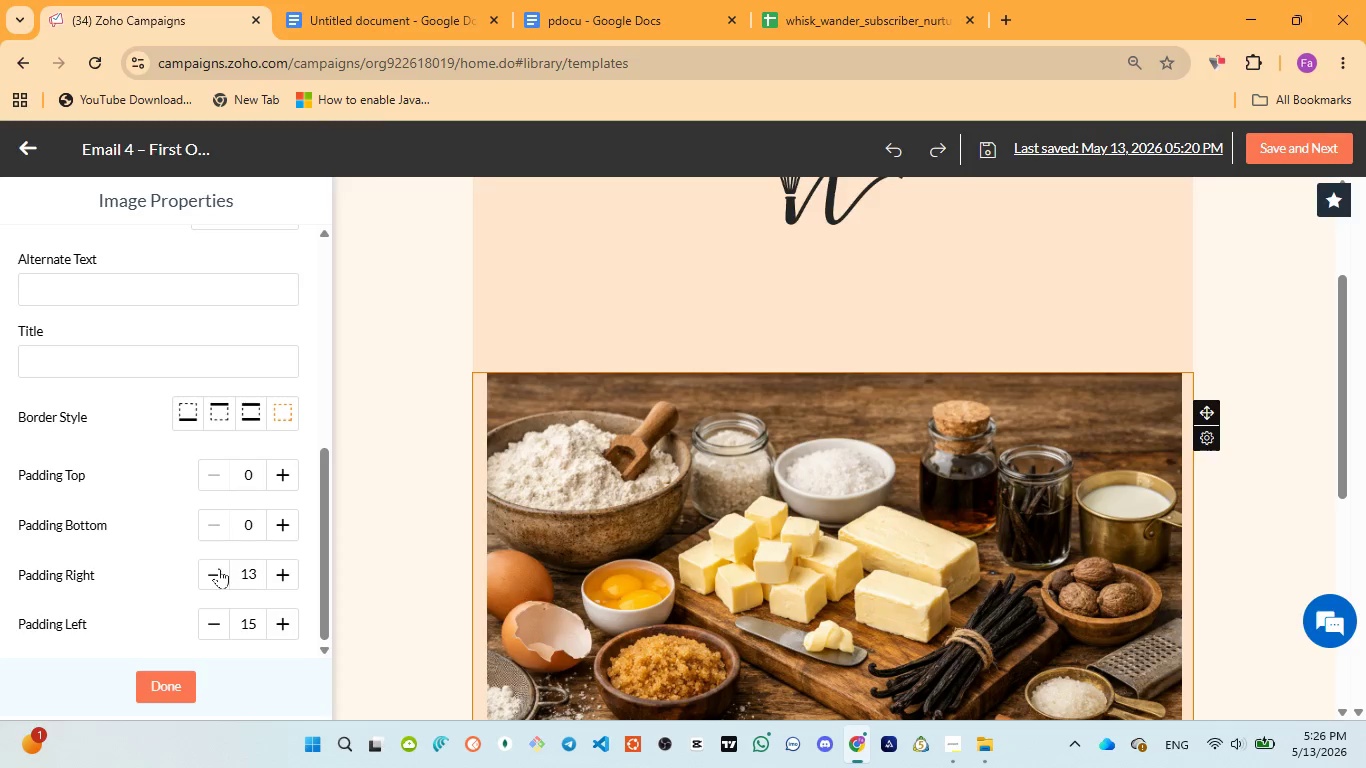 
triple_click([219, 568])
 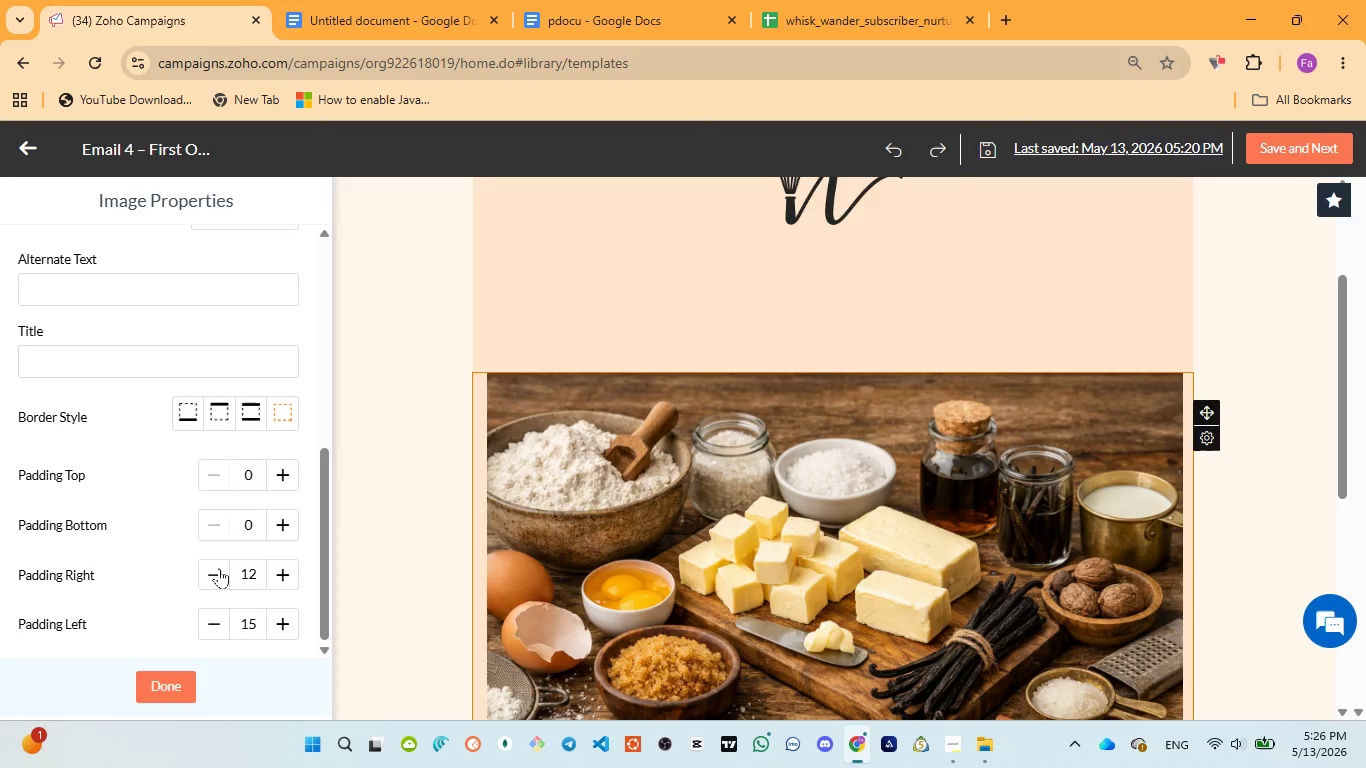 
triple_click([219, 568])
 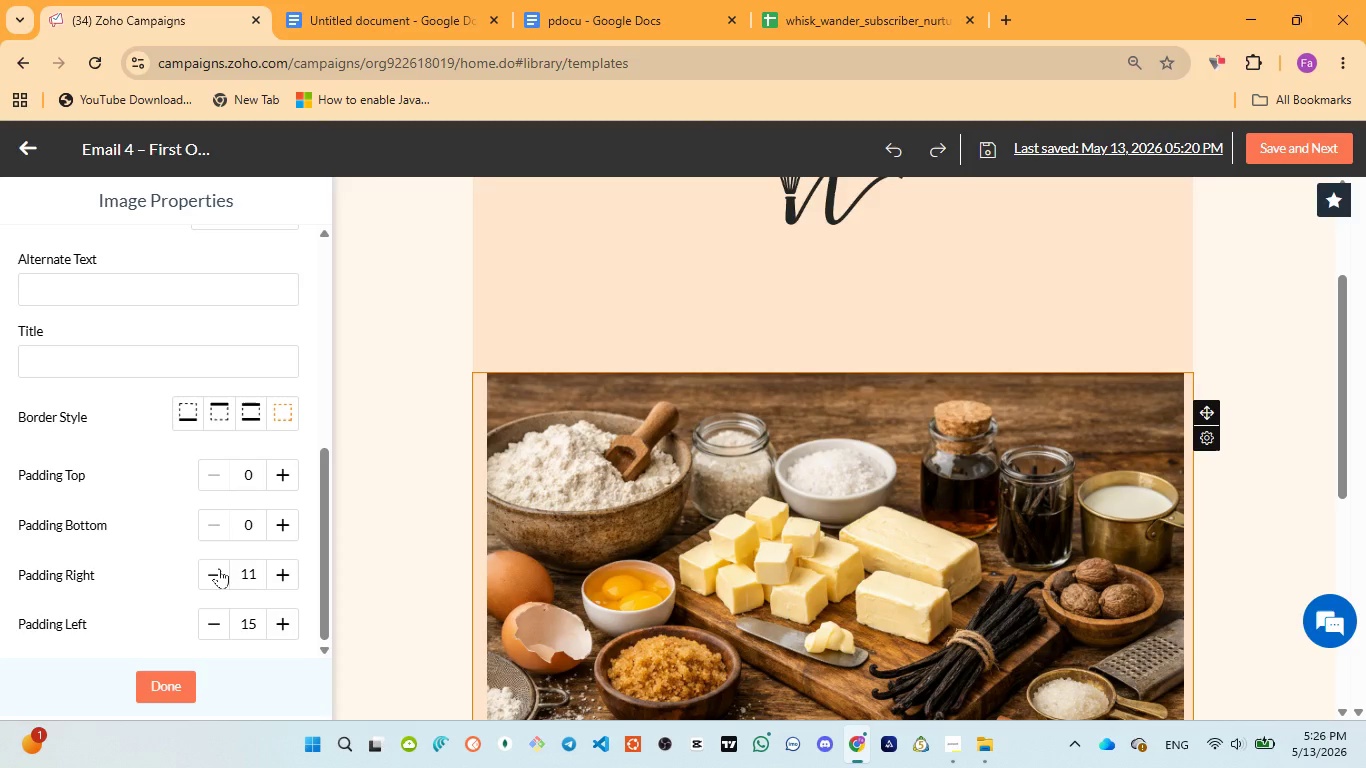 
triple_click([219, 568])
 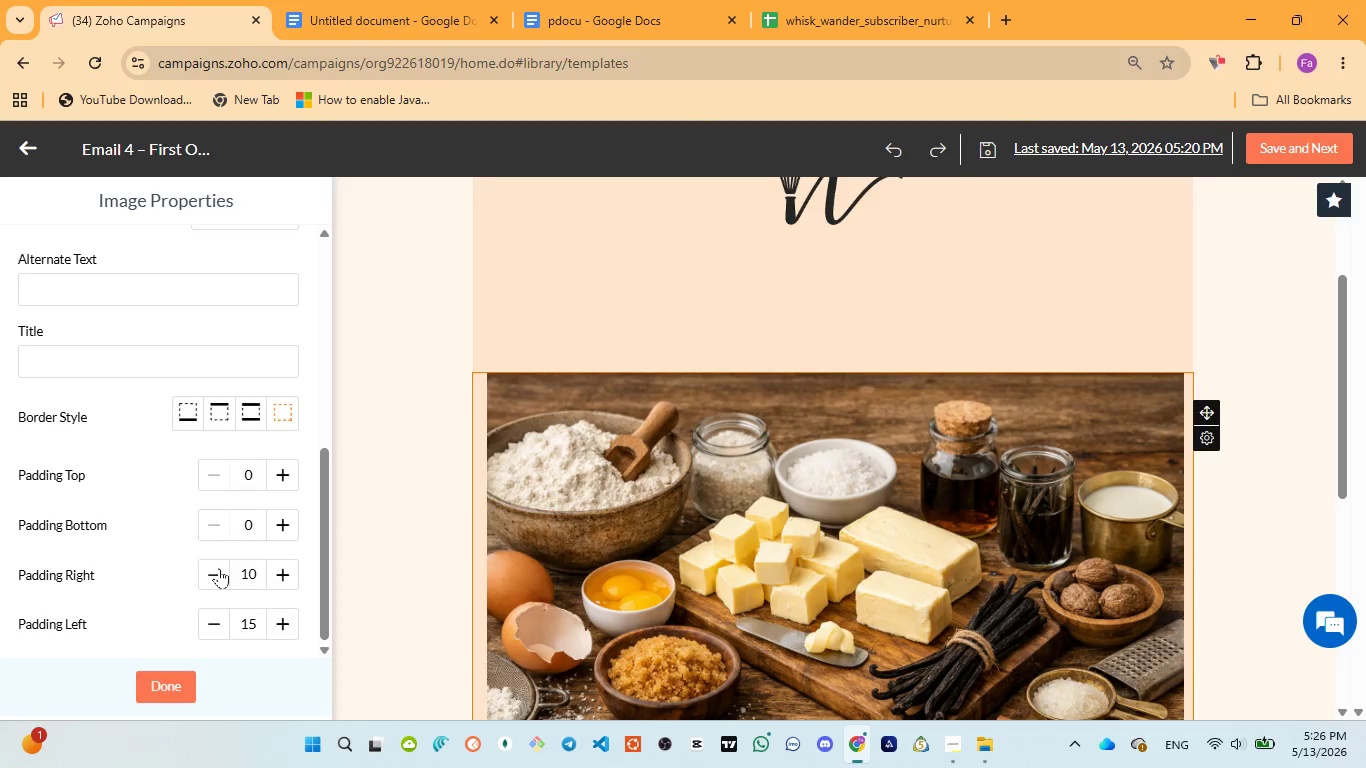 
triple_click([219, 568])
 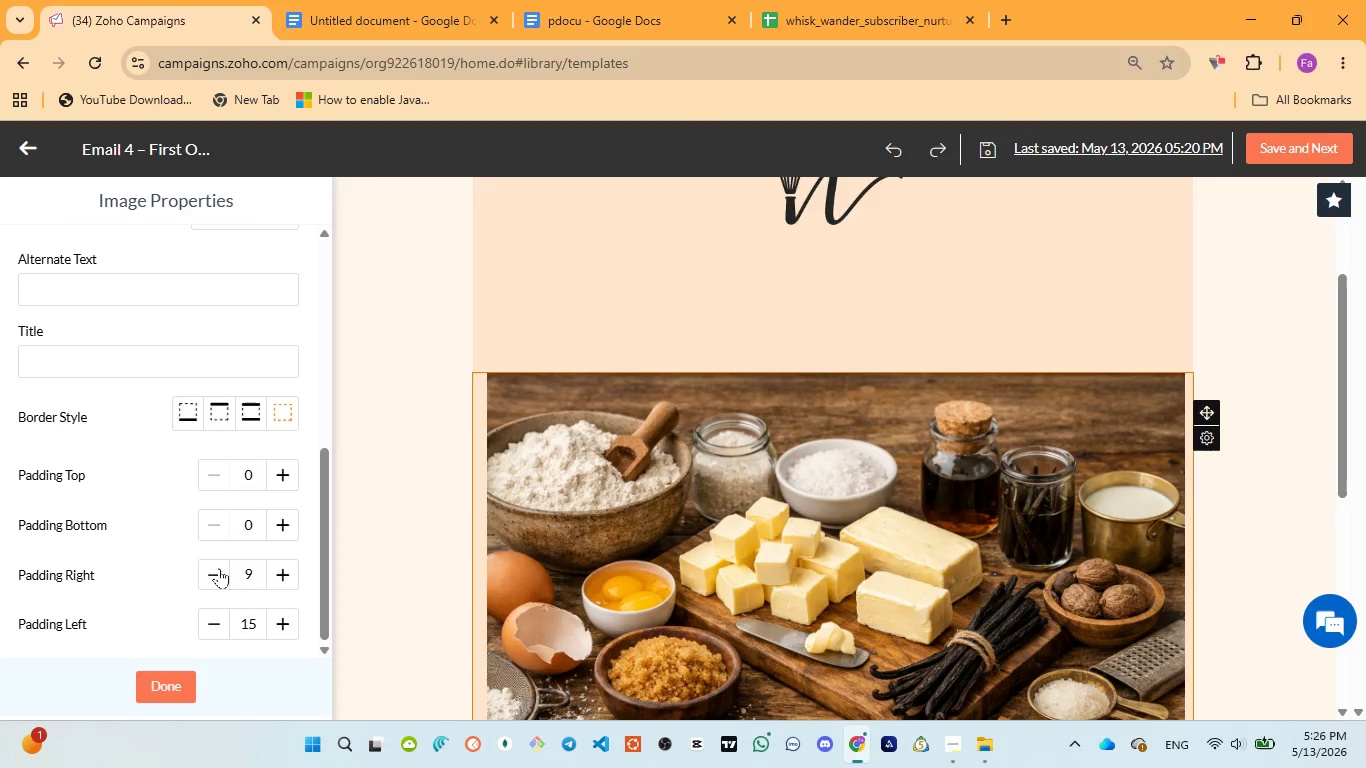 
triple_click([219, 568])
 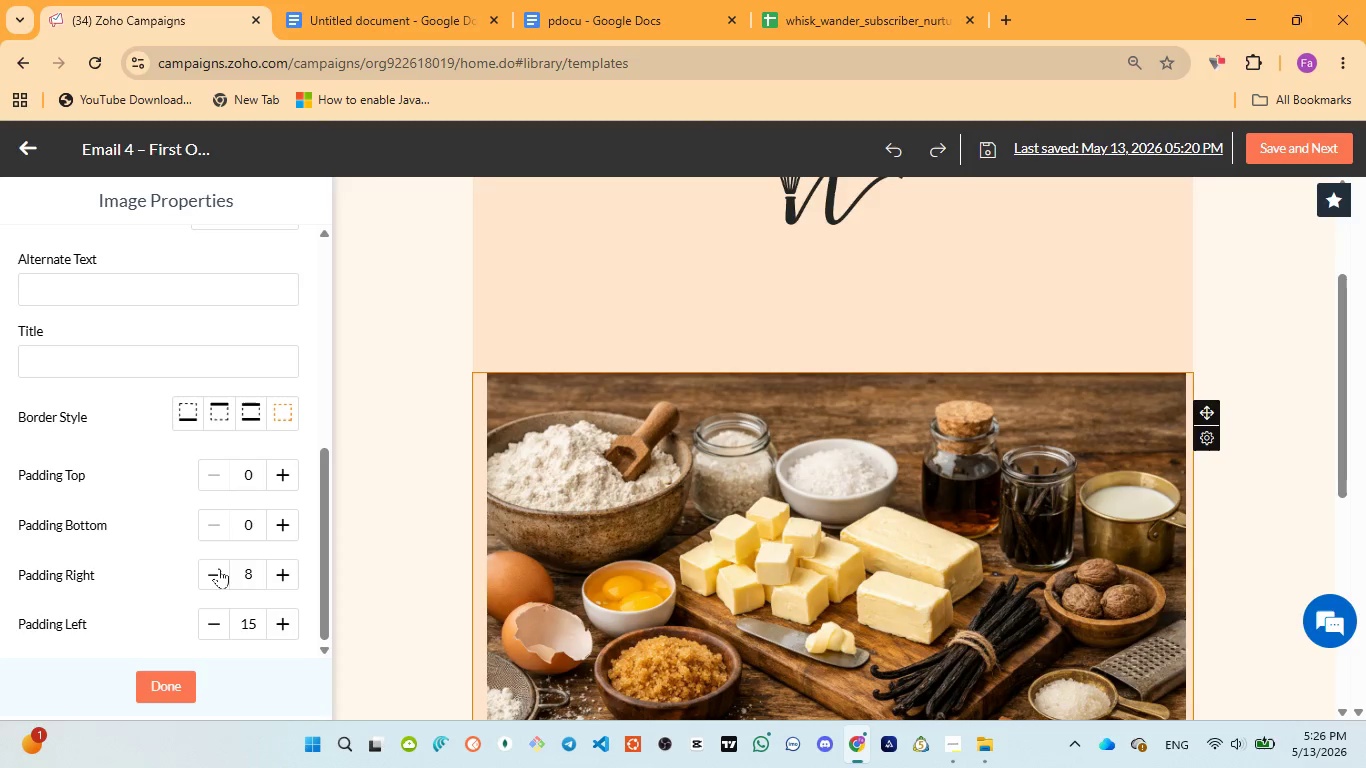 
triple_click([219, 568])
 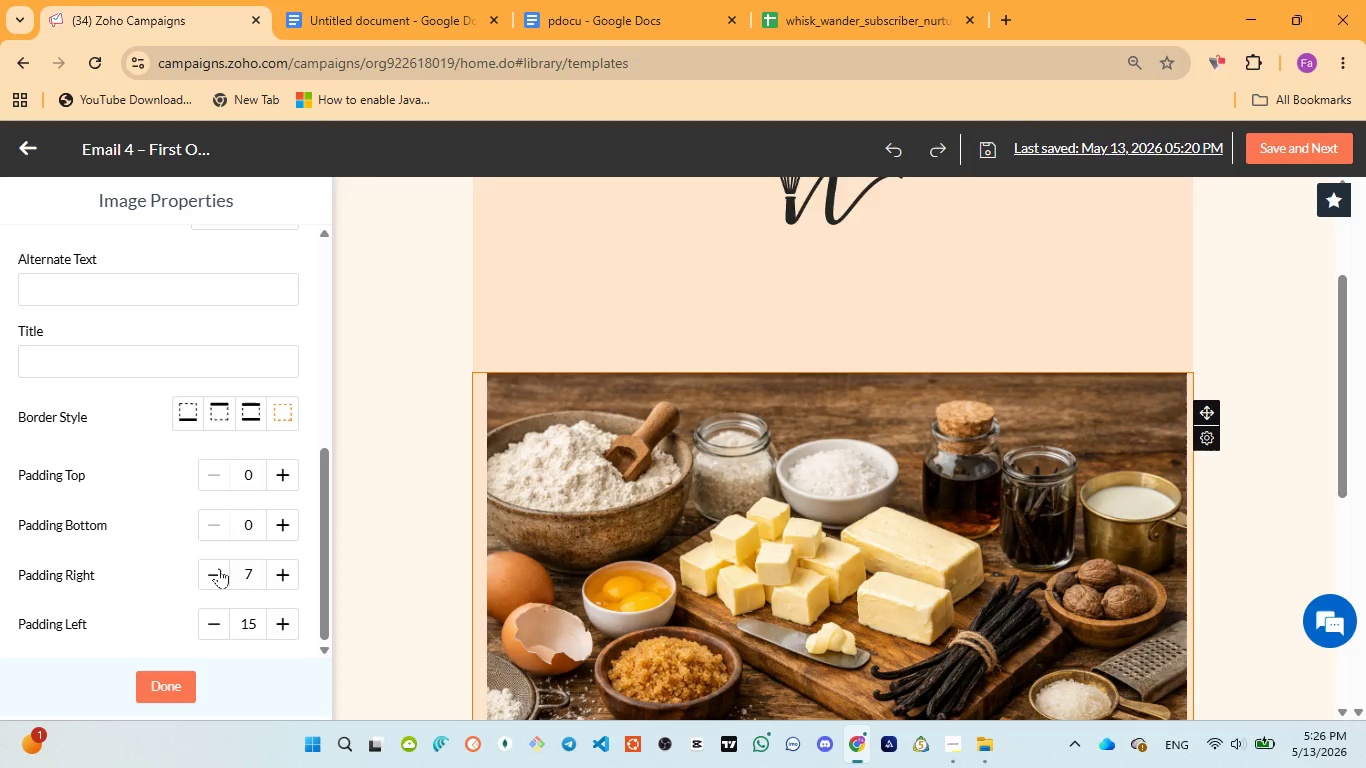 
triple_click([219, 568])
 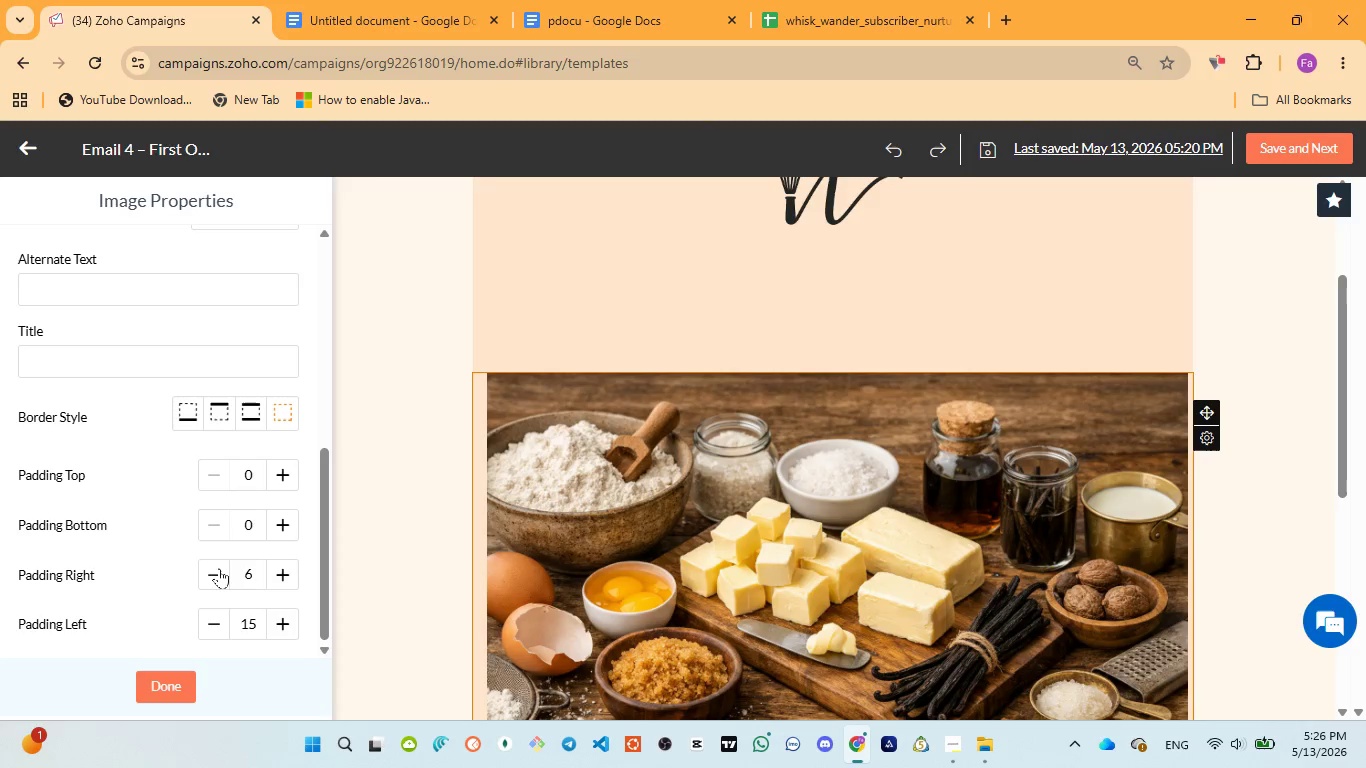 
triple_click([219, 568])
 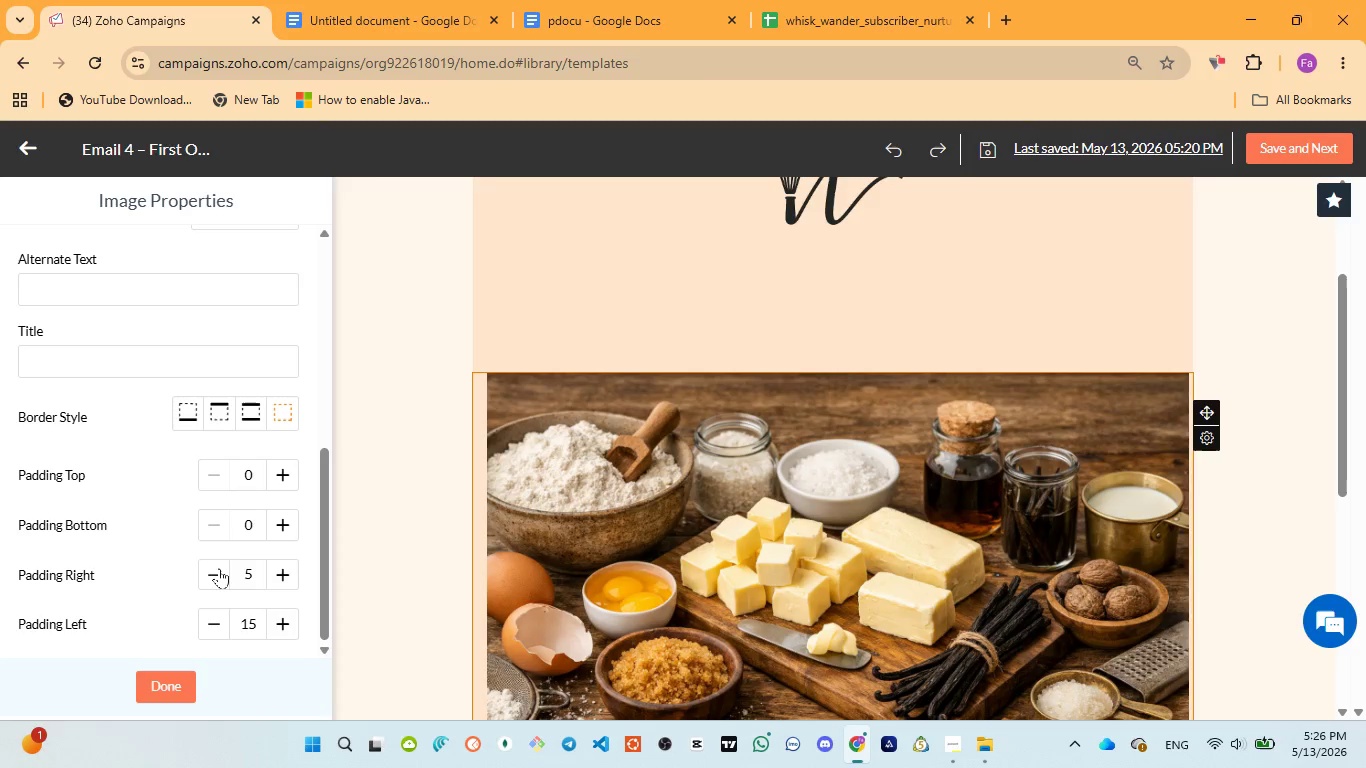 
triple_click([219, 568])
 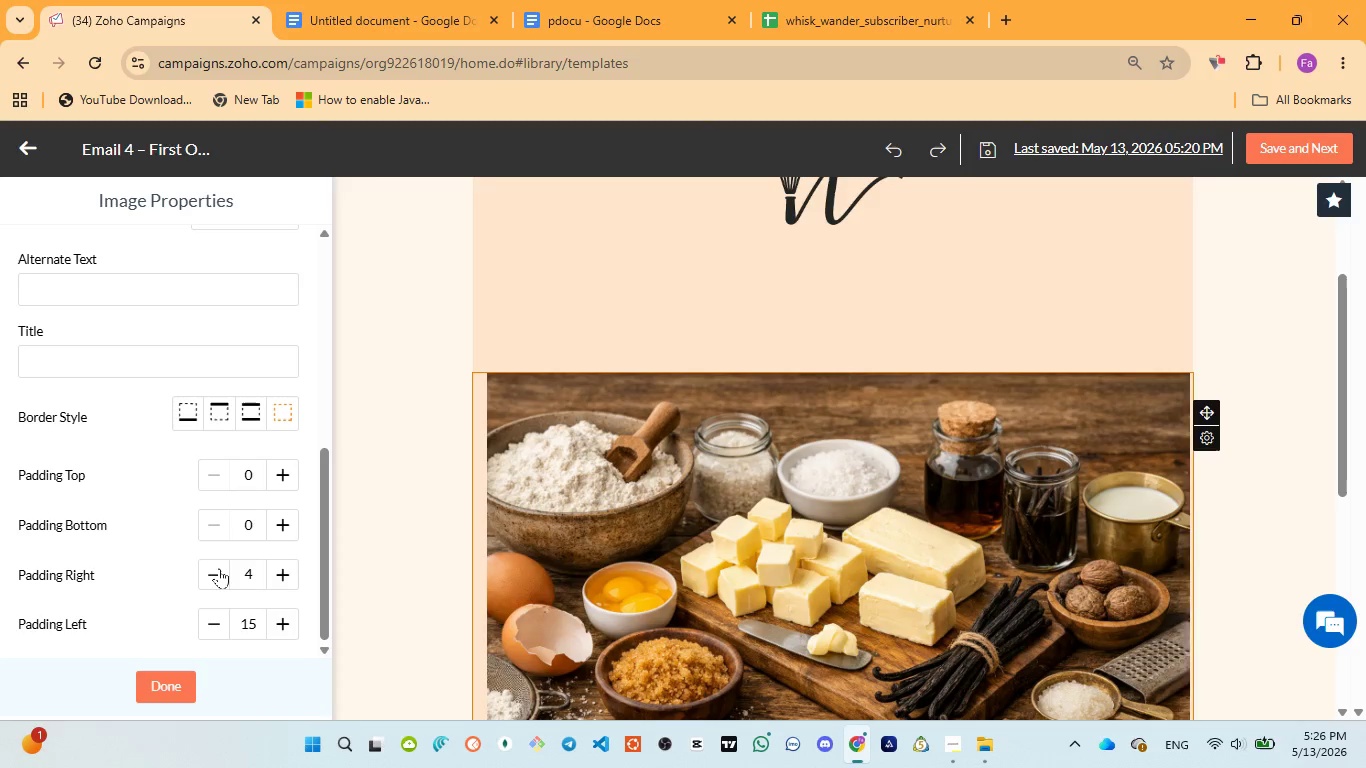 
triple_click([219, 568])
 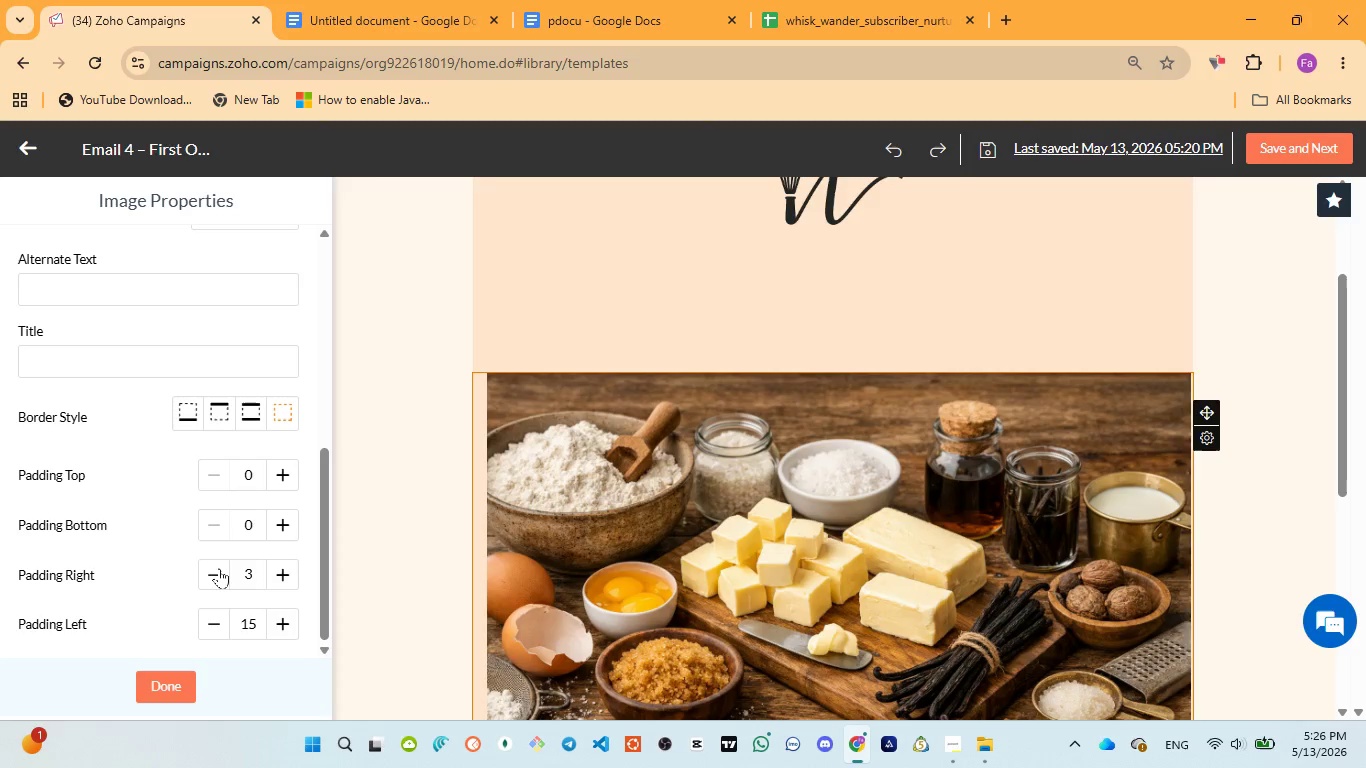 
triple_click([219, 568])
 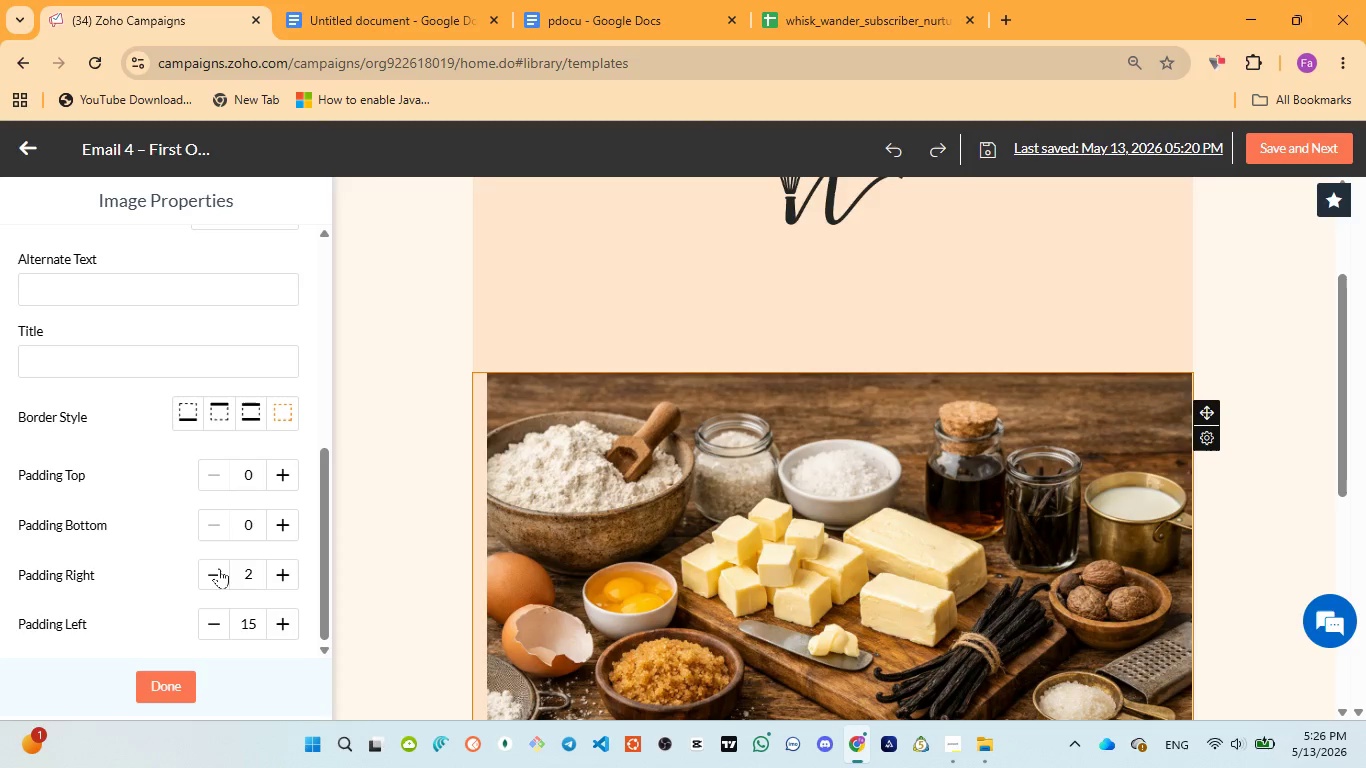 
triple_click([219, 568])
 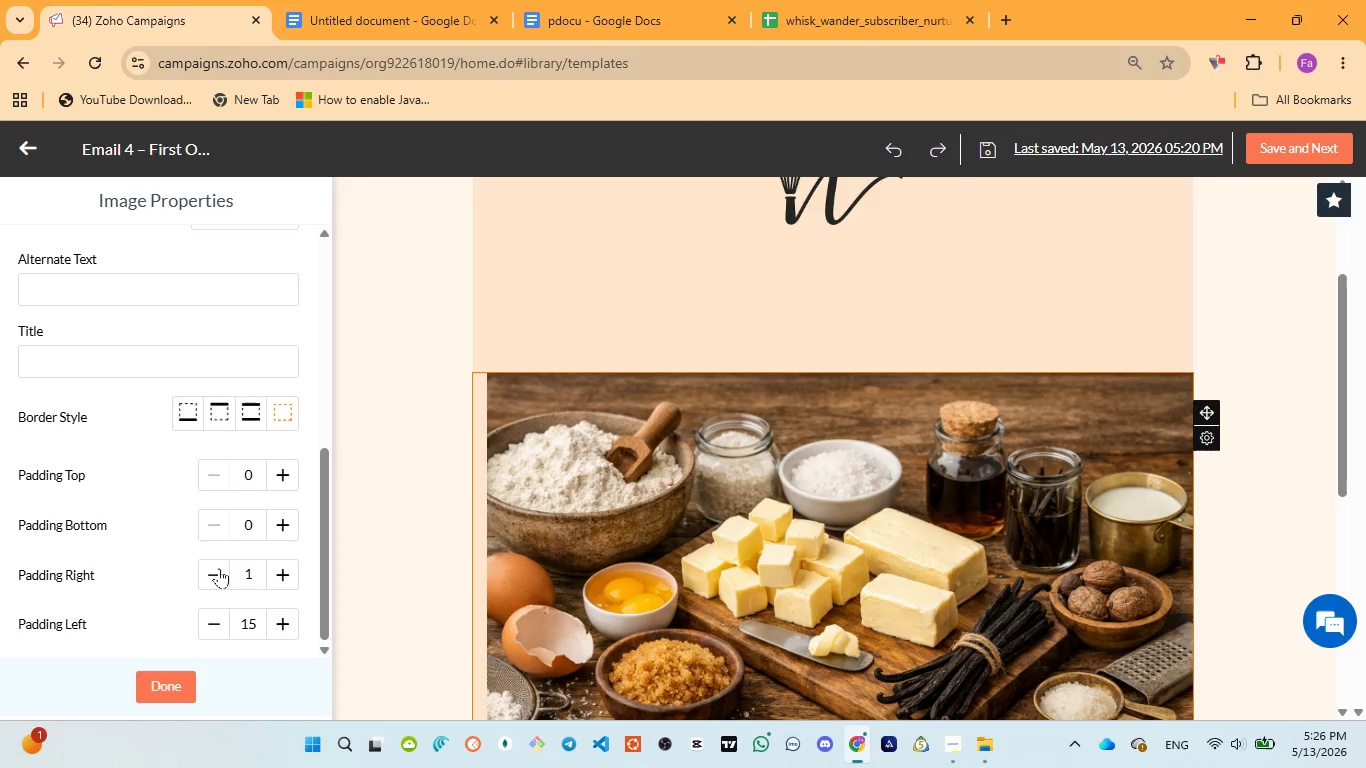 
triple_click([219, 568])
 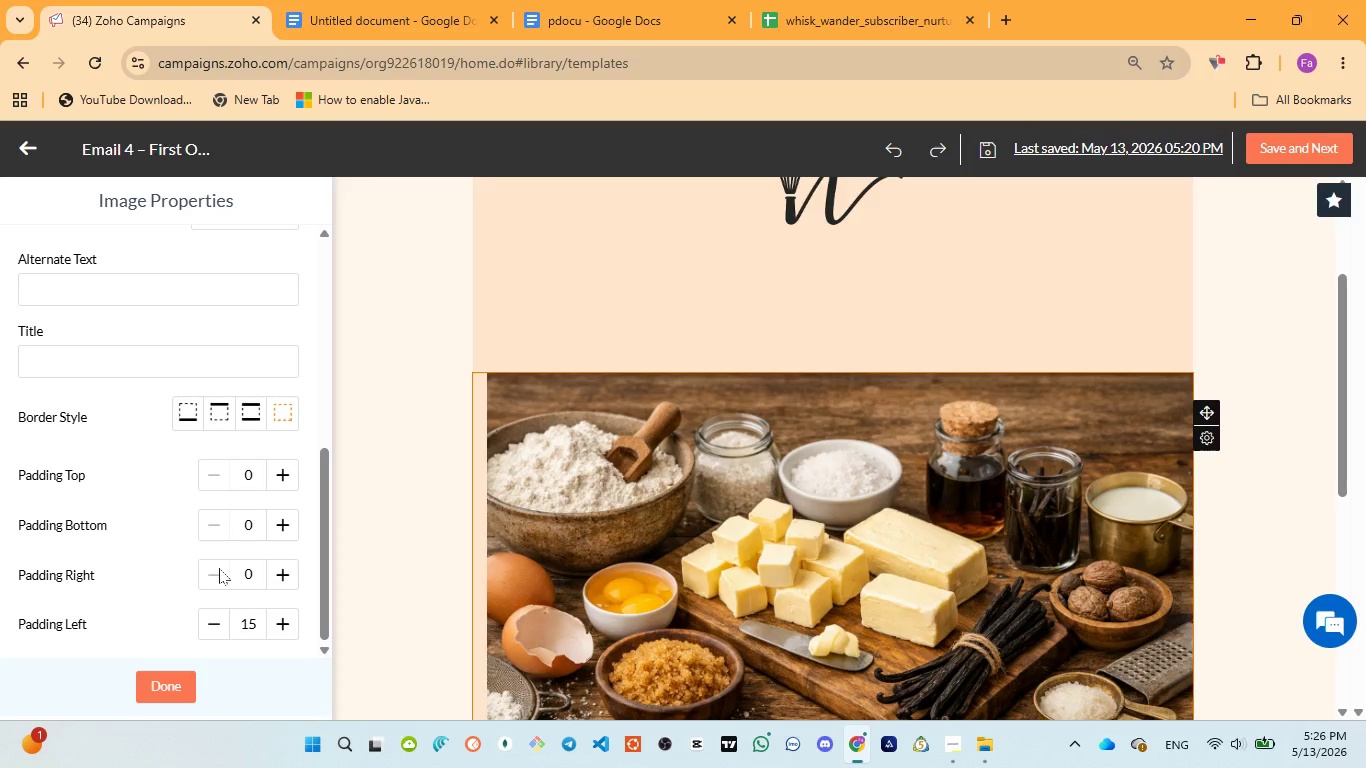 
triple_click([219, 568])
 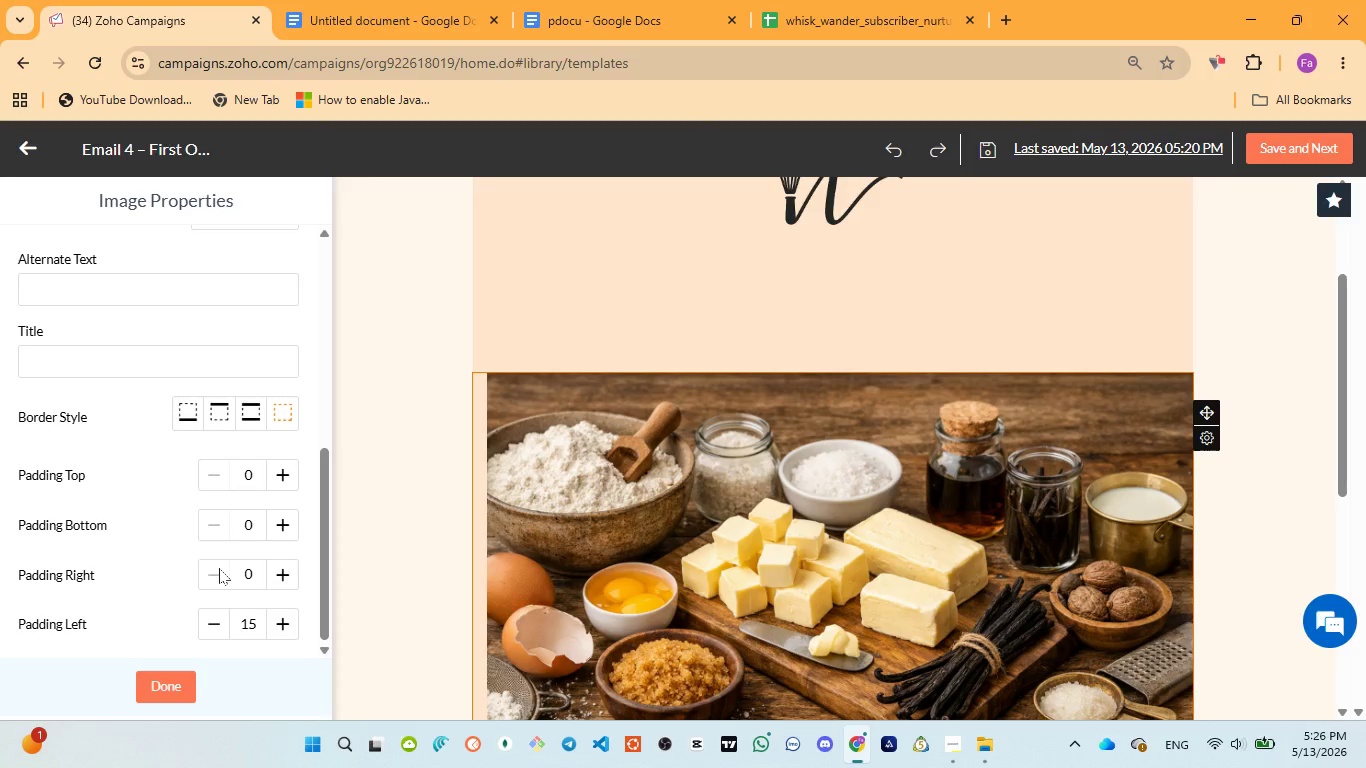 
triple_click([219, 568])
 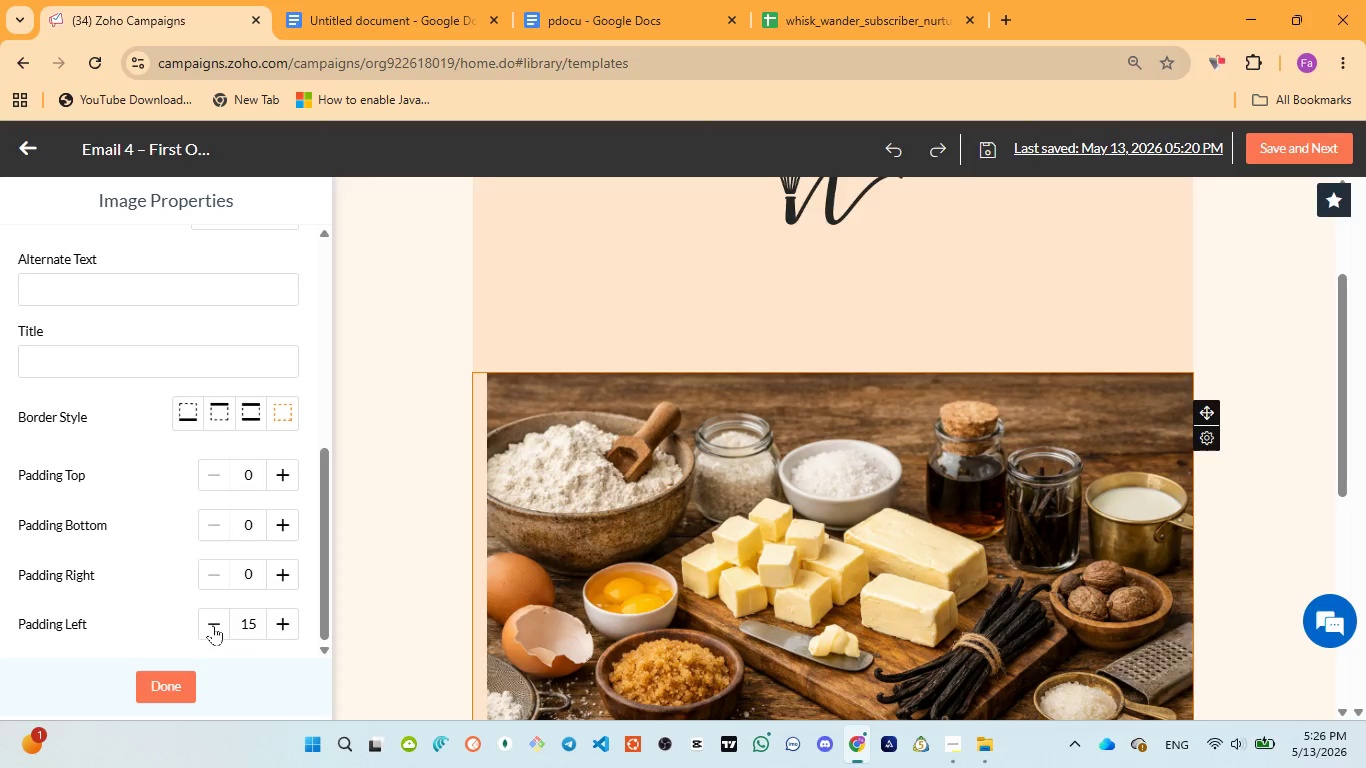 
double_click([213, 625])
 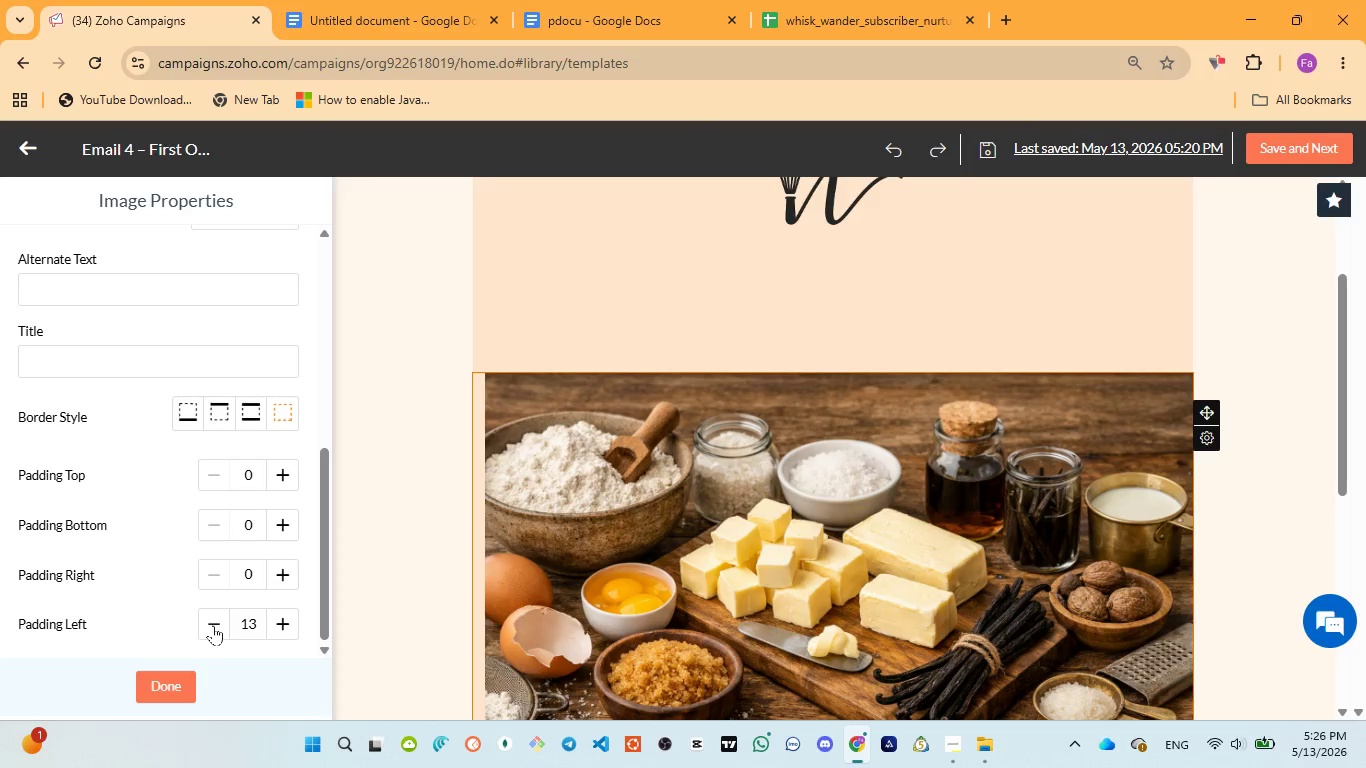 
triple_click([213, 625])
 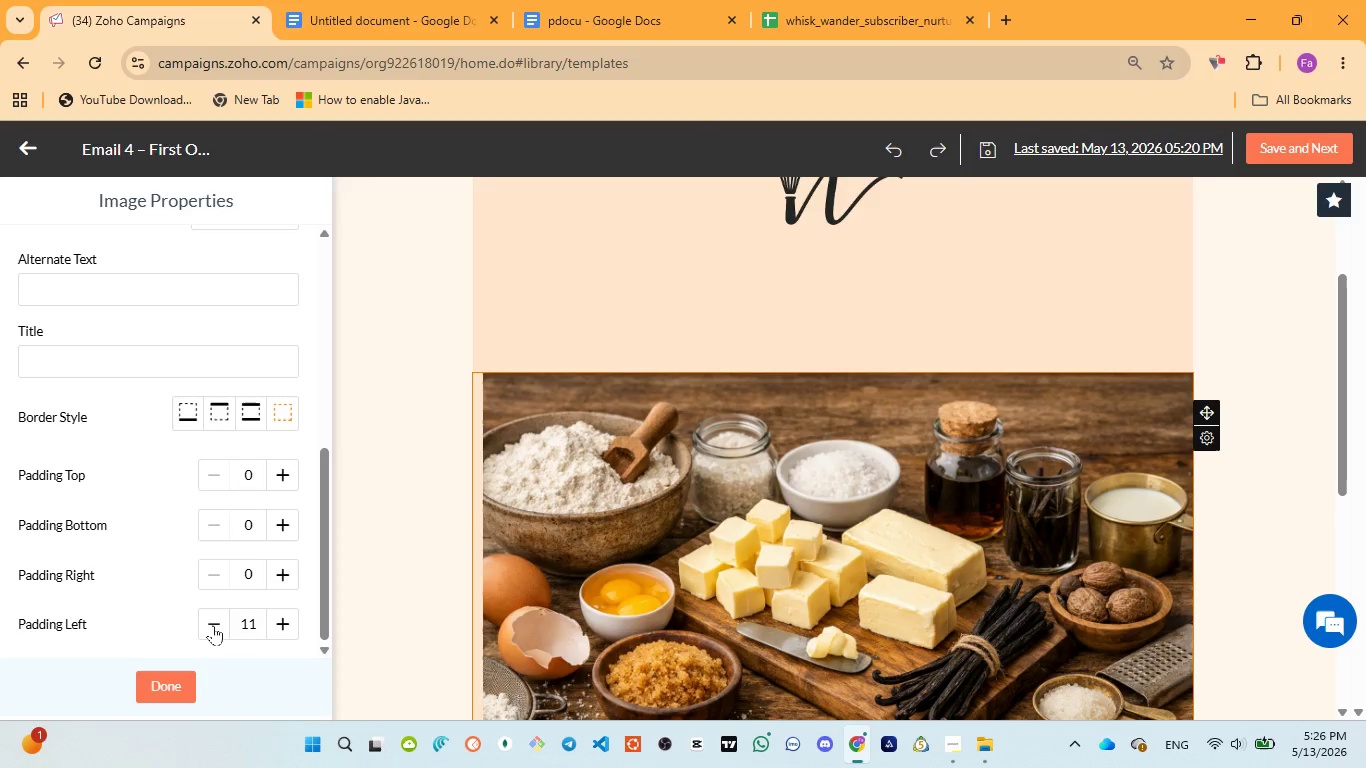 
triple_click([213, 625])
 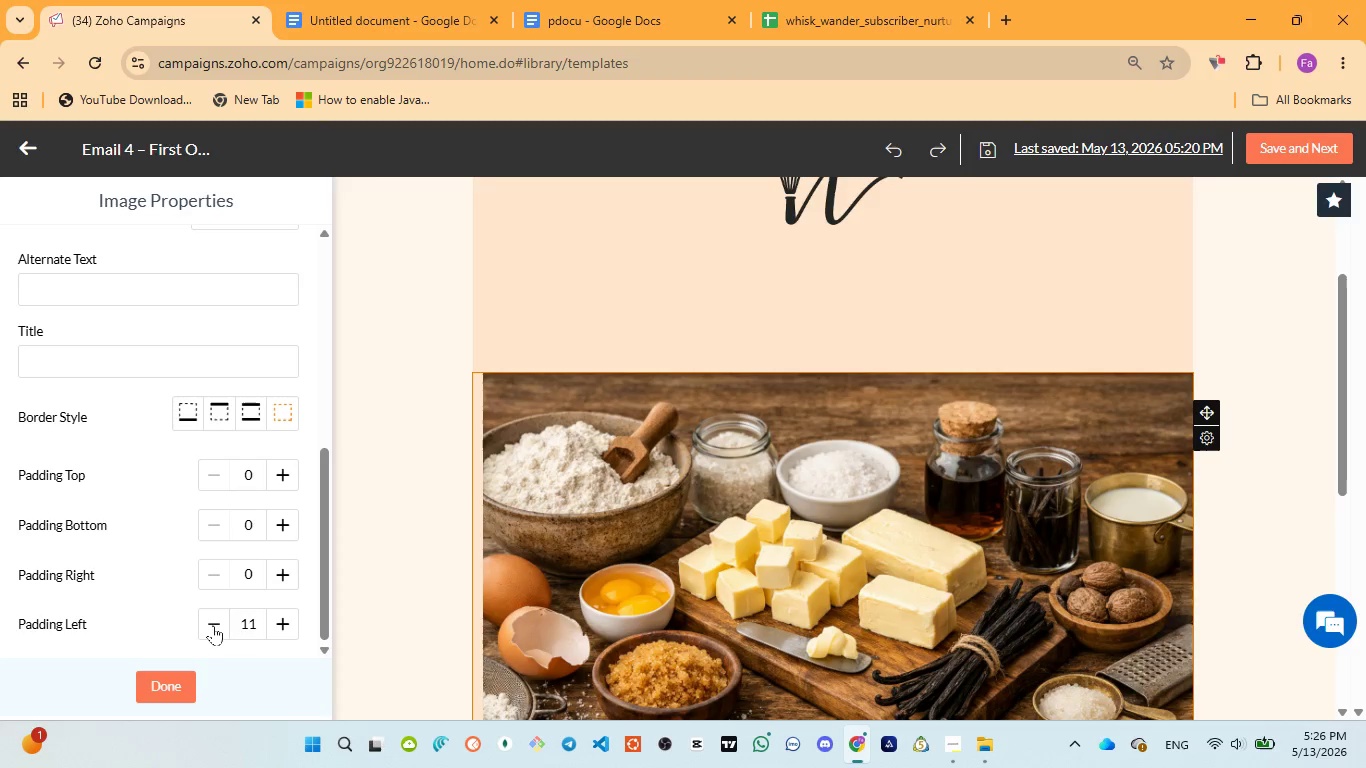 
triple_click([213, 625])
 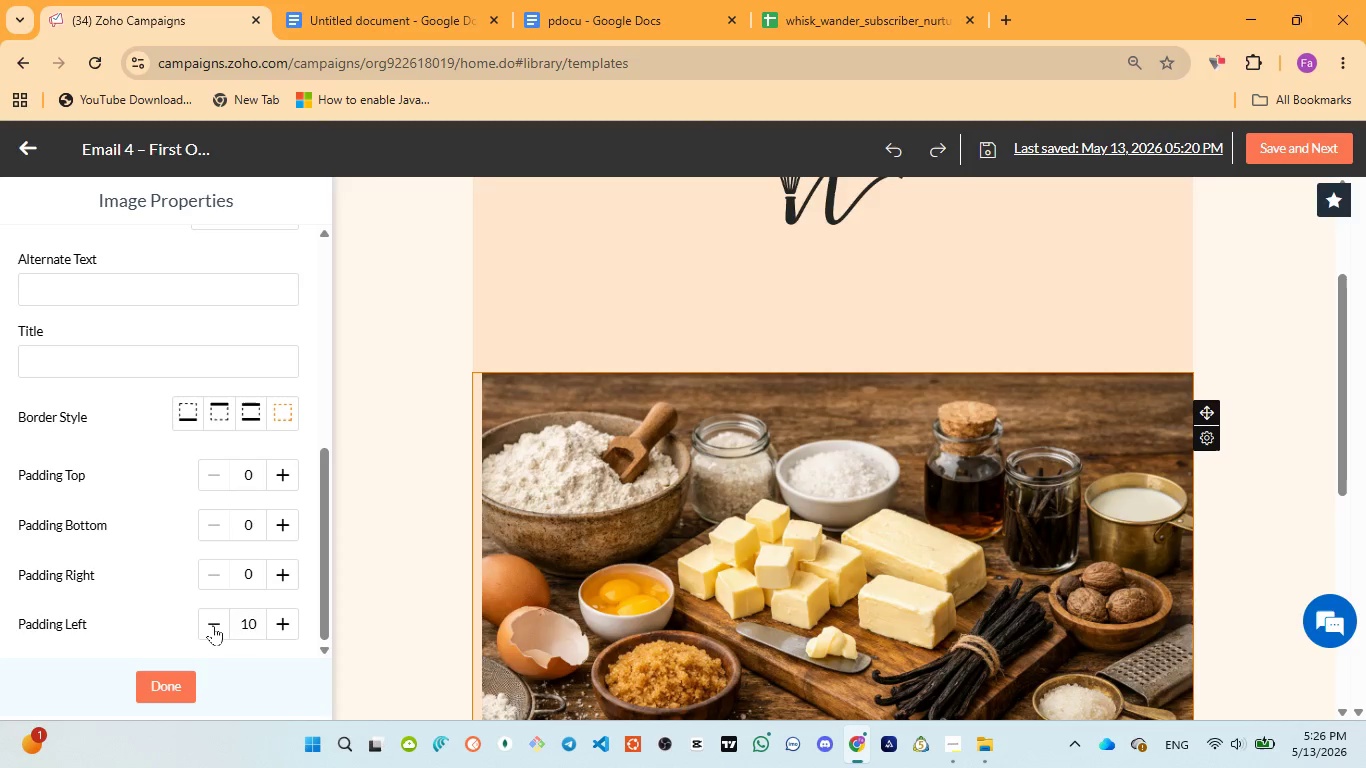 
triple_click([213, 625])
 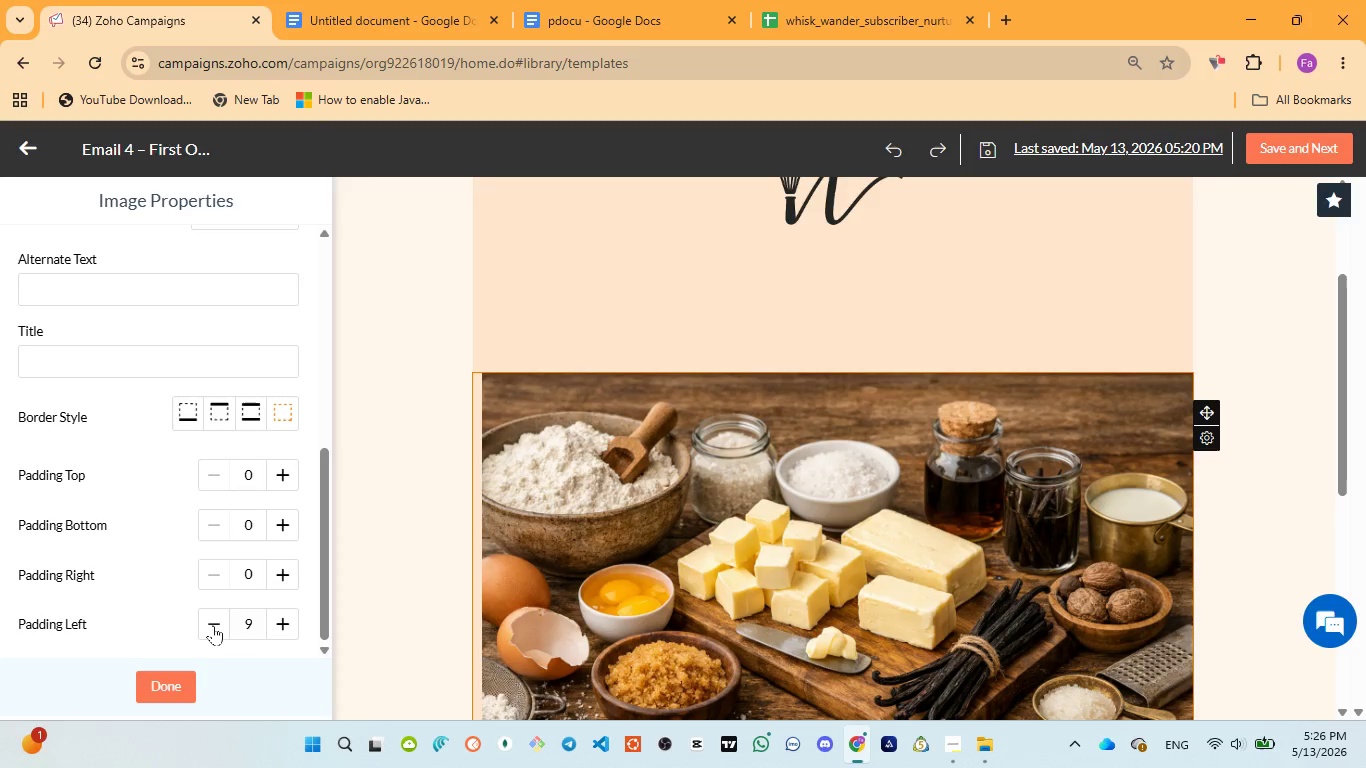 
triple_click([213, 625])
 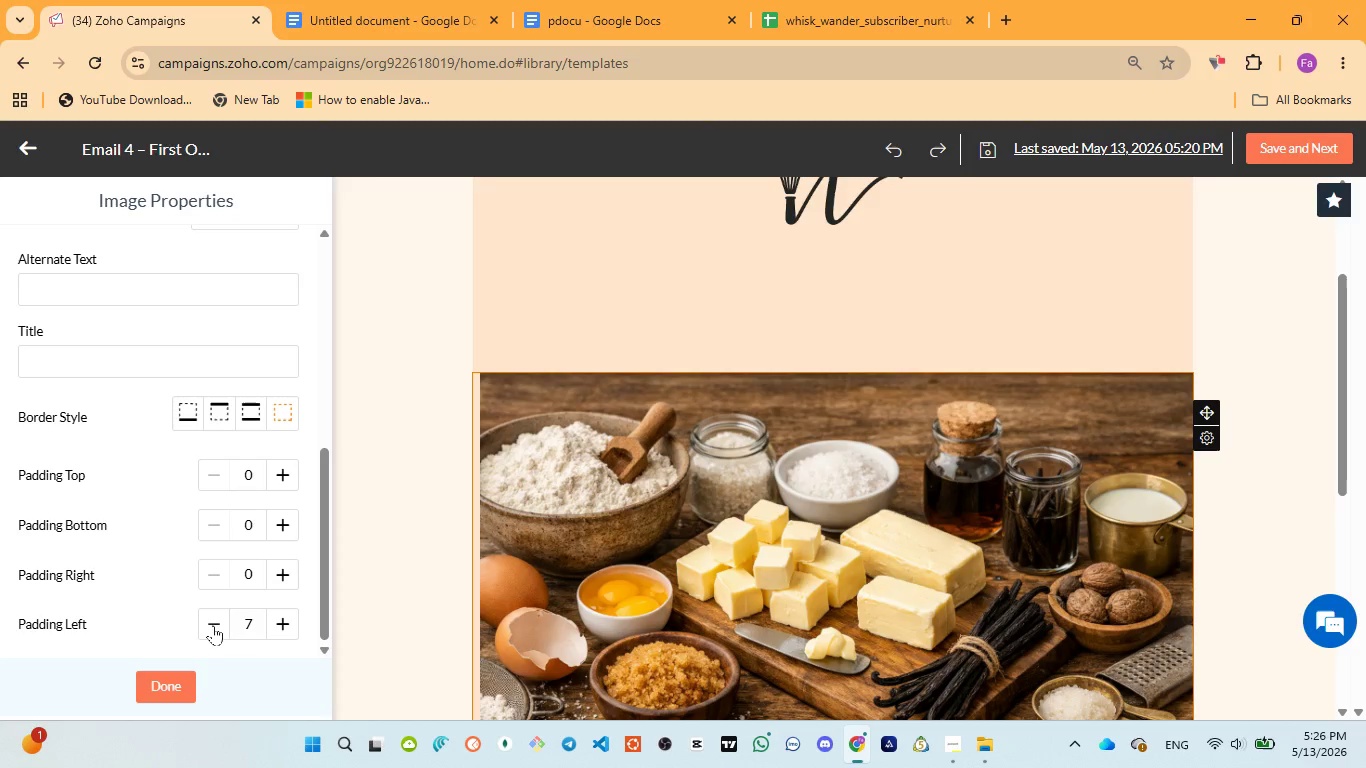 
triple_click([213, 625])
 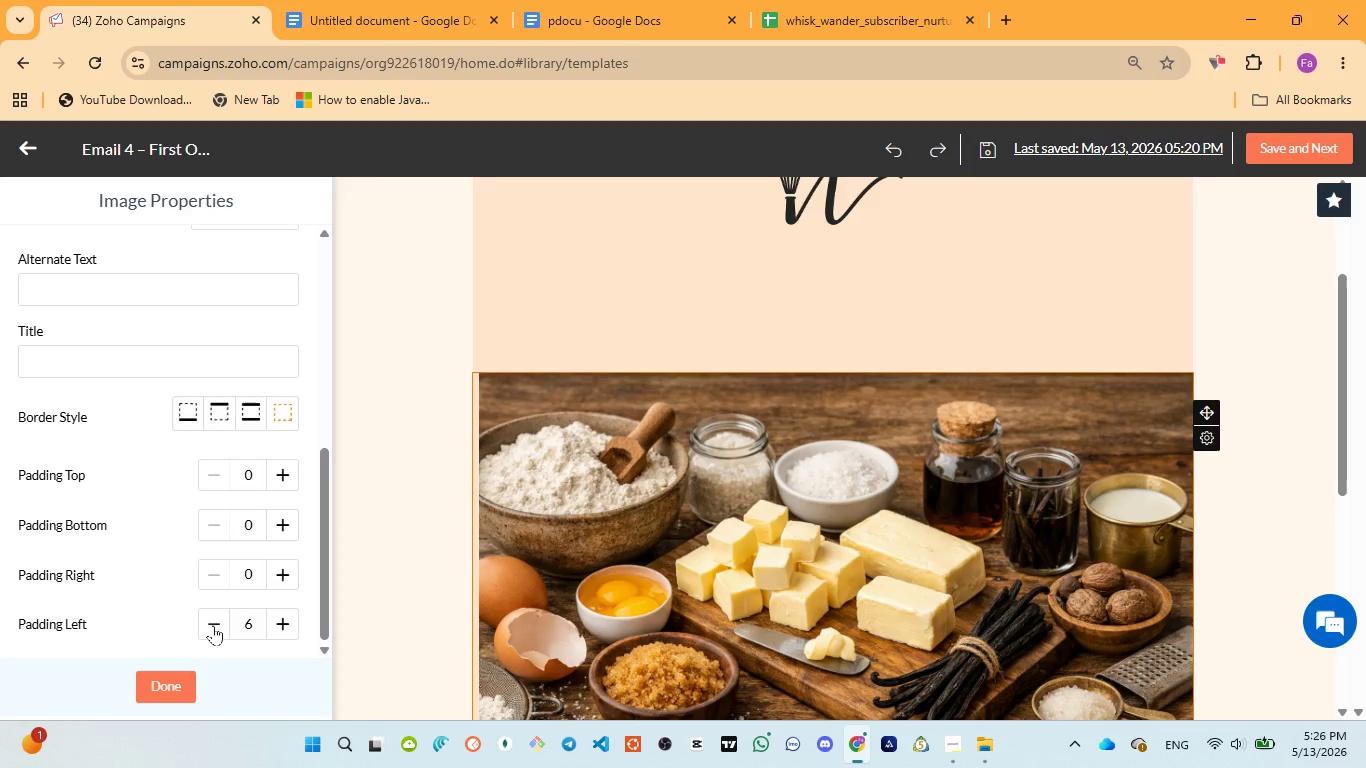 
triple_click([213, 625])
 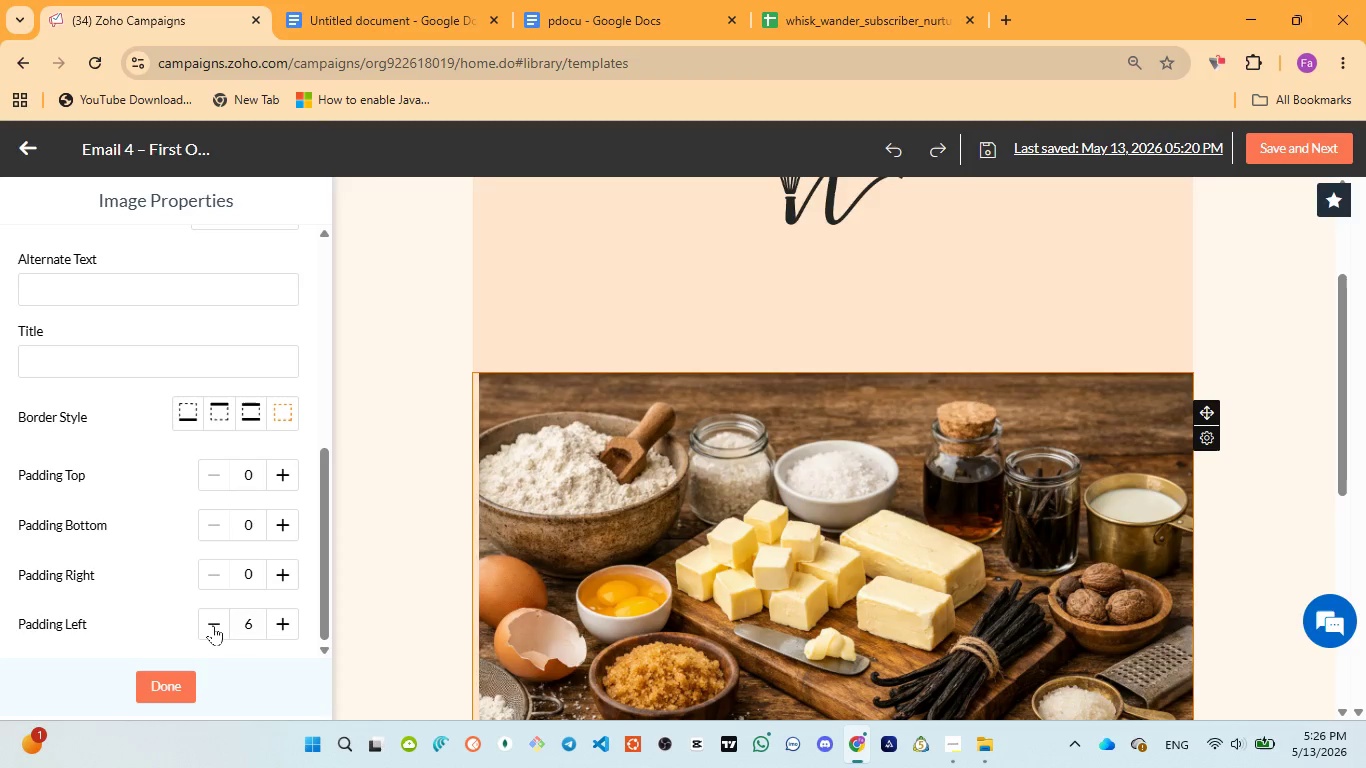 
triple_click([213, 625])
 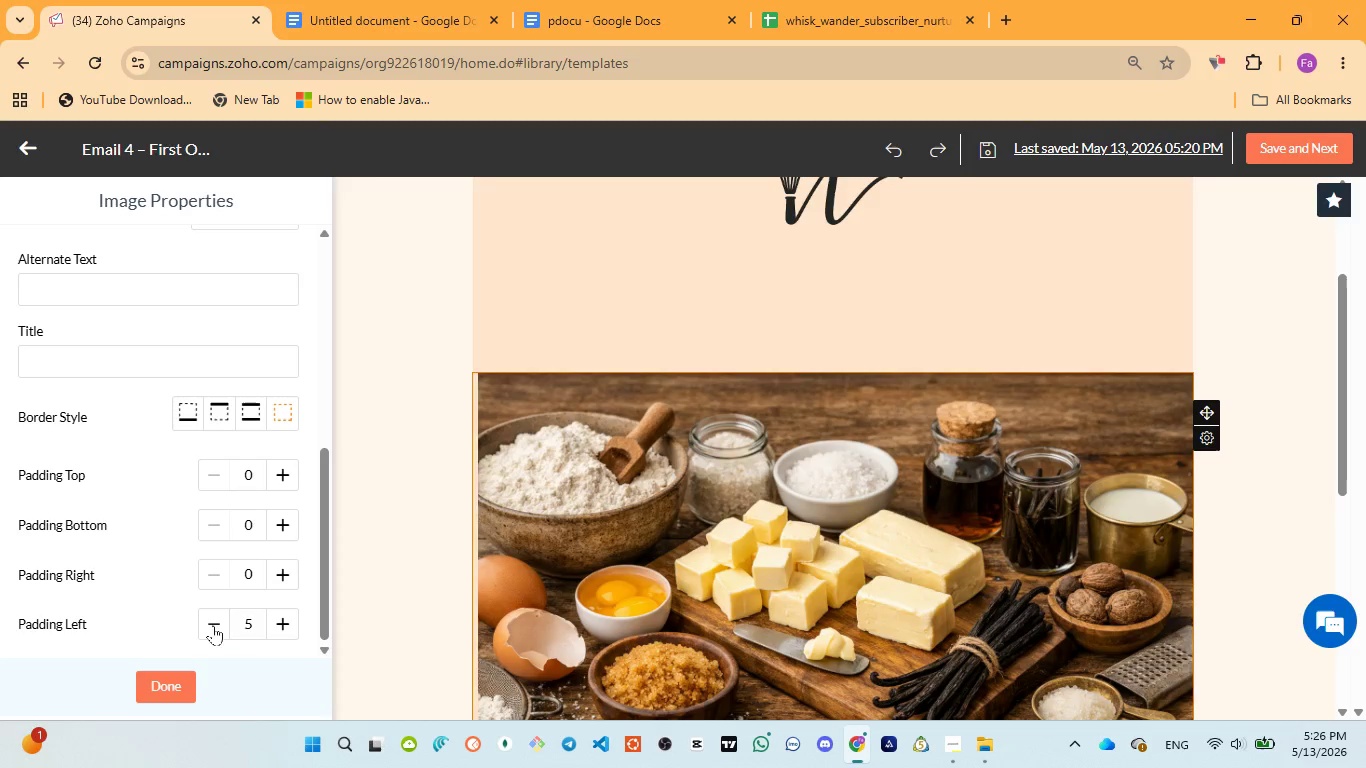 
triple_click([213, 625])
 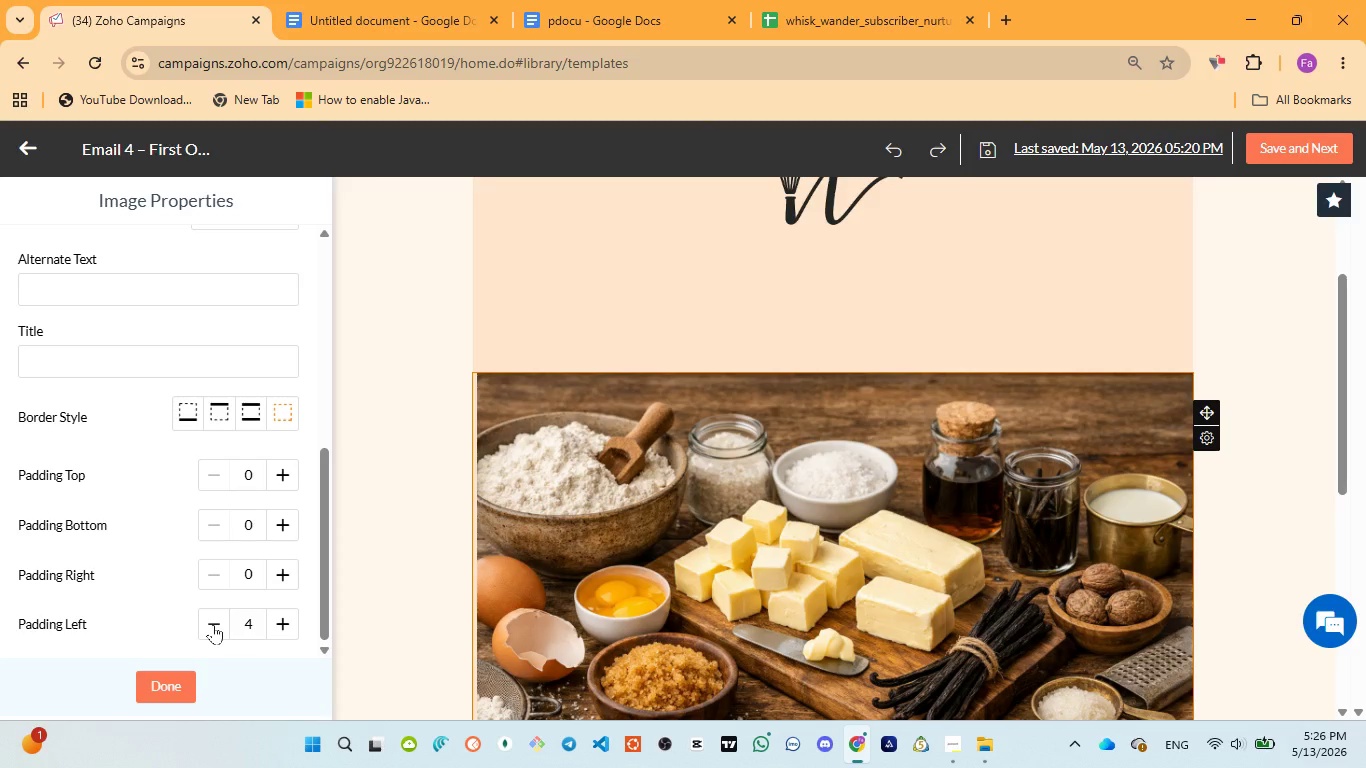 
double_click([213, 624])
 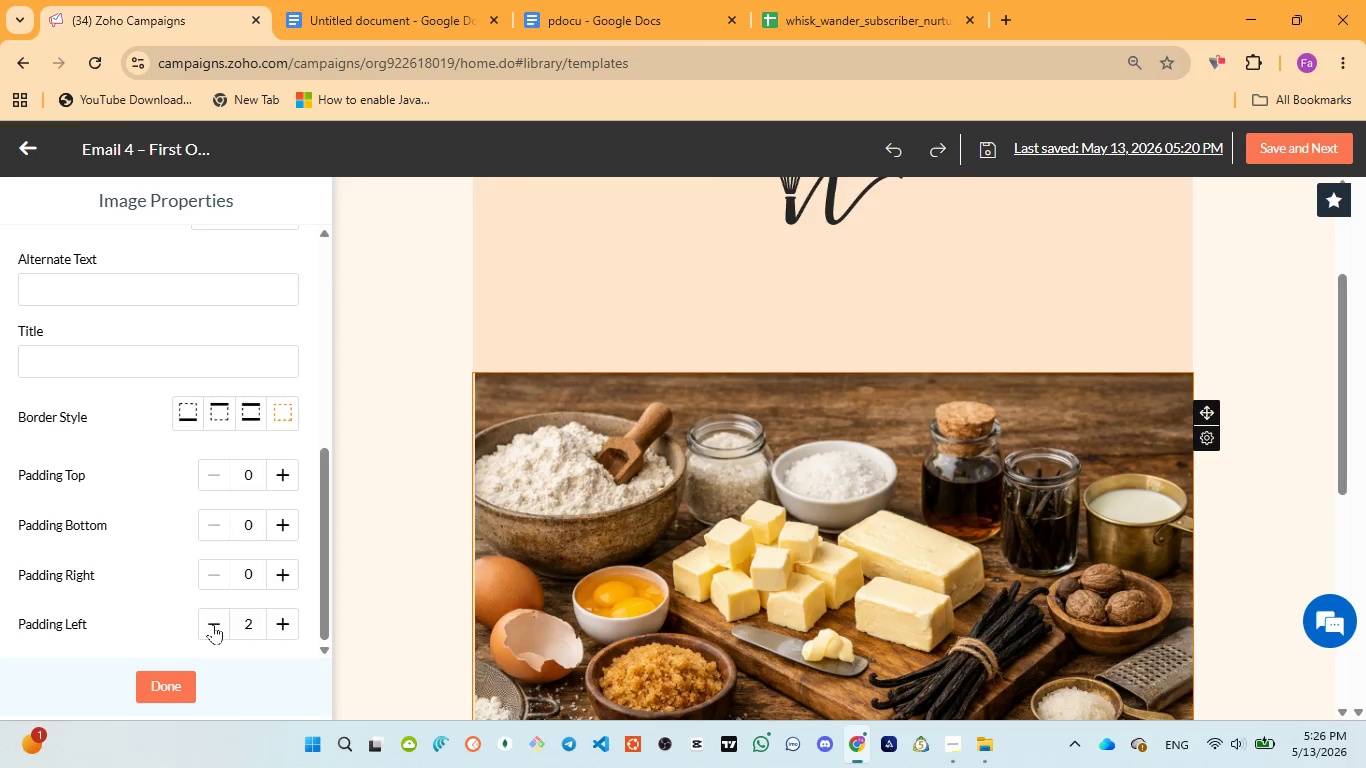 
triple_click([213, 624])
 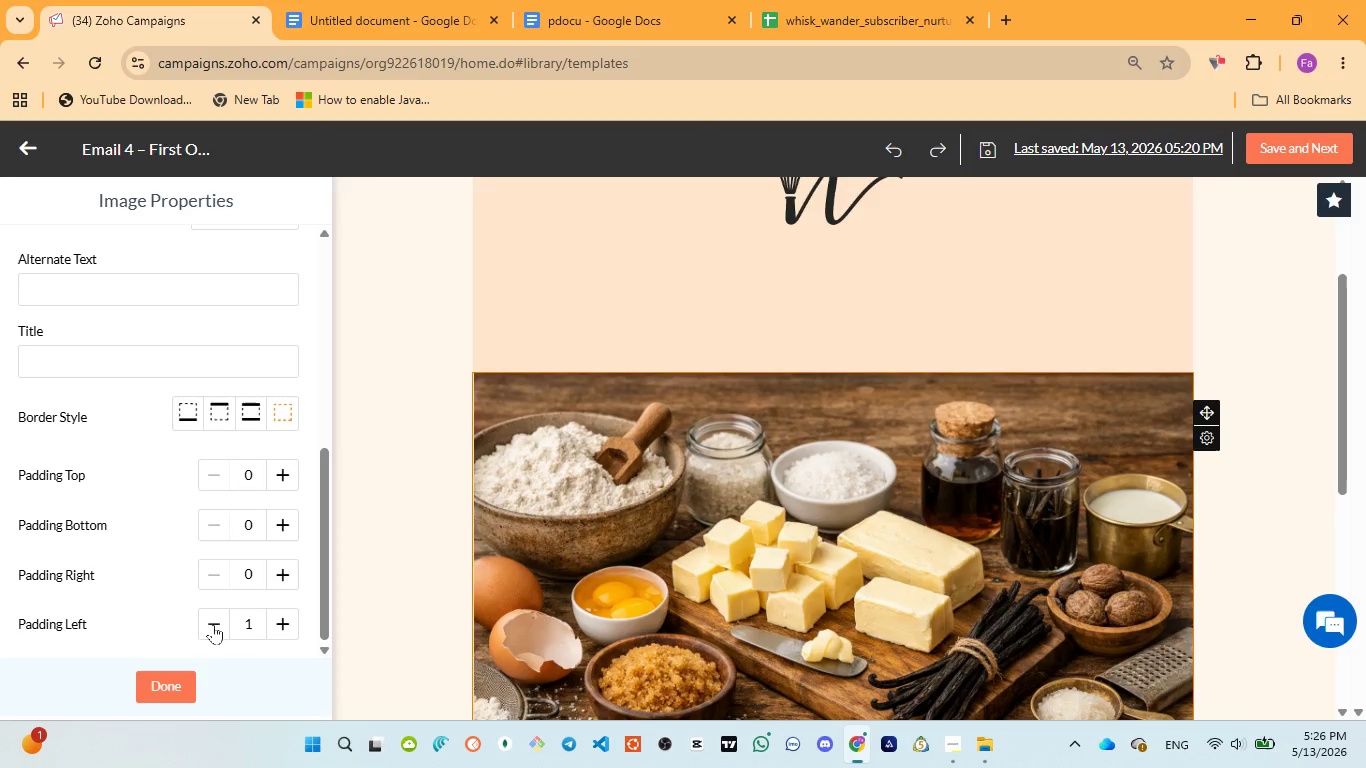 
triple_click([213, 624])
 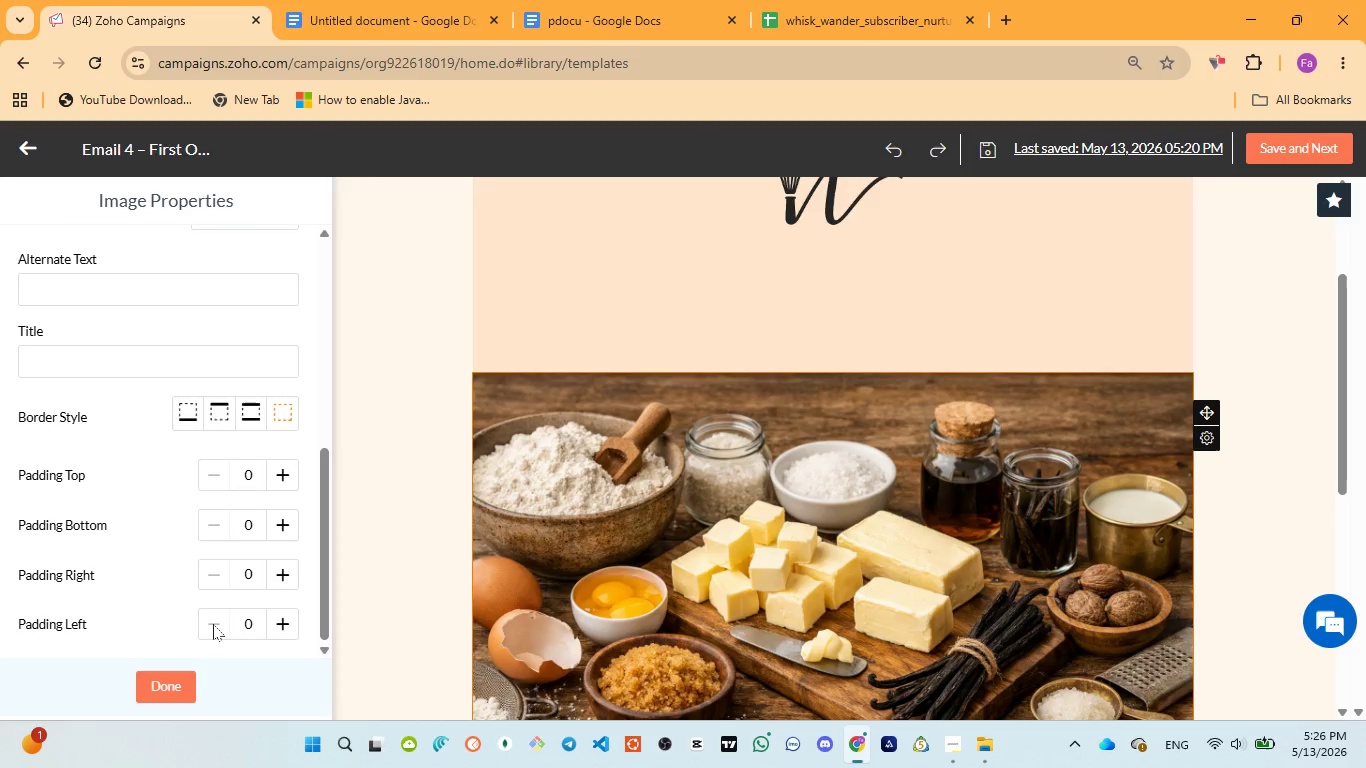 
triple_click([213, 624])
 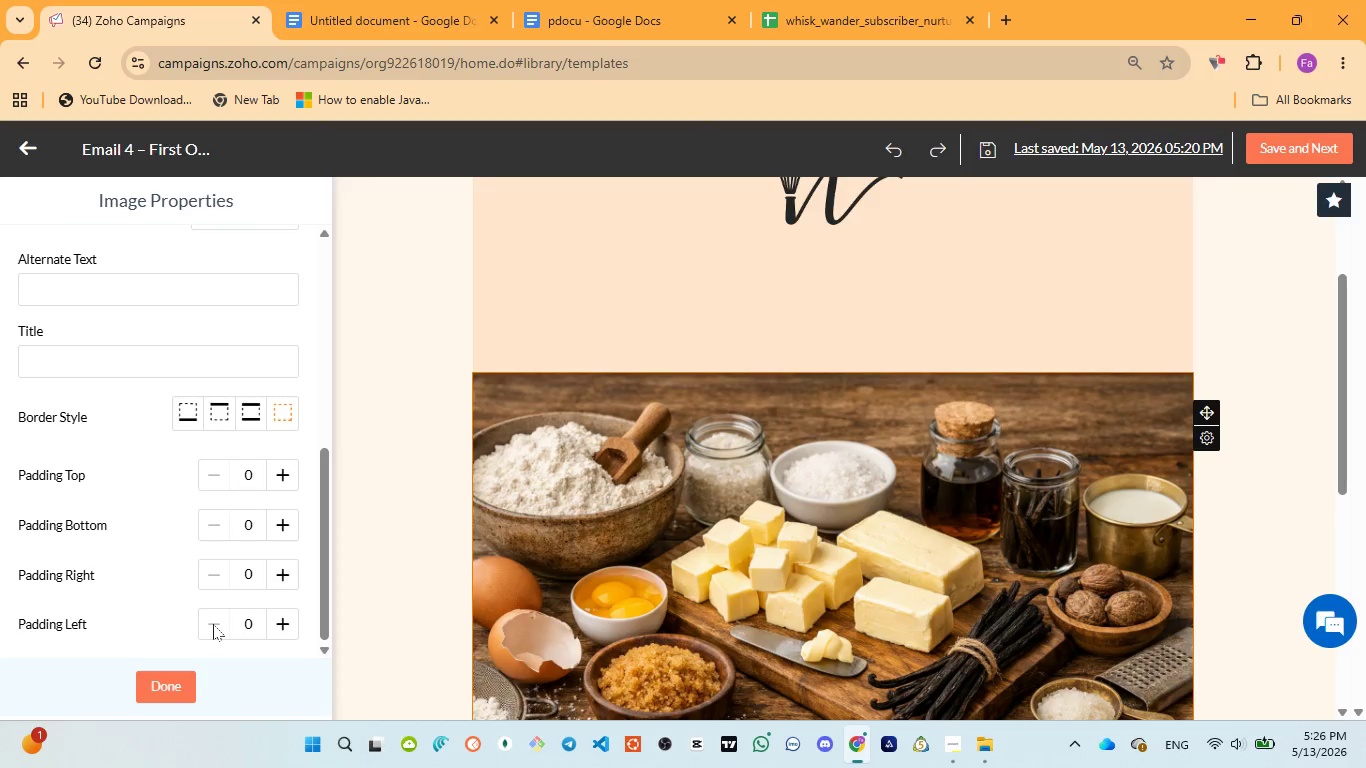 
triple_click([213, 624])
 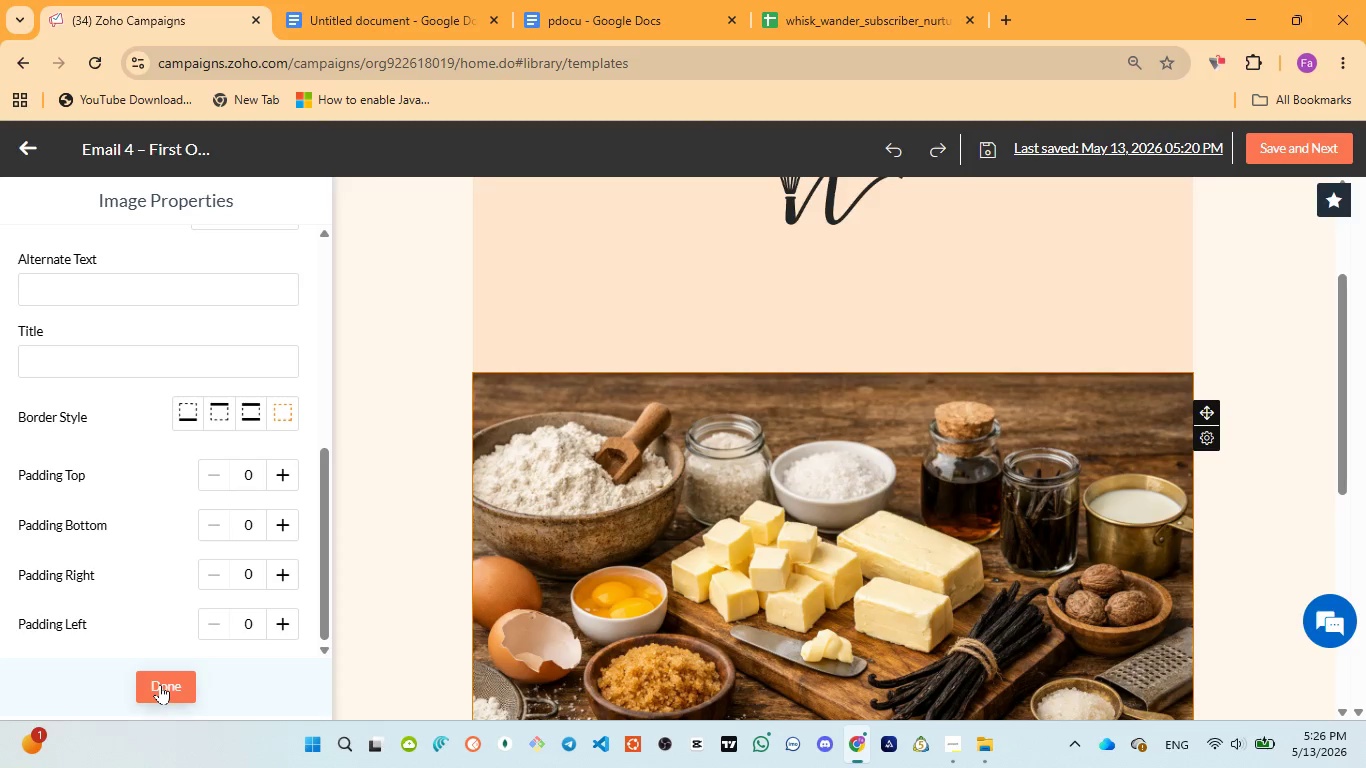 
left_click([160, 685])
 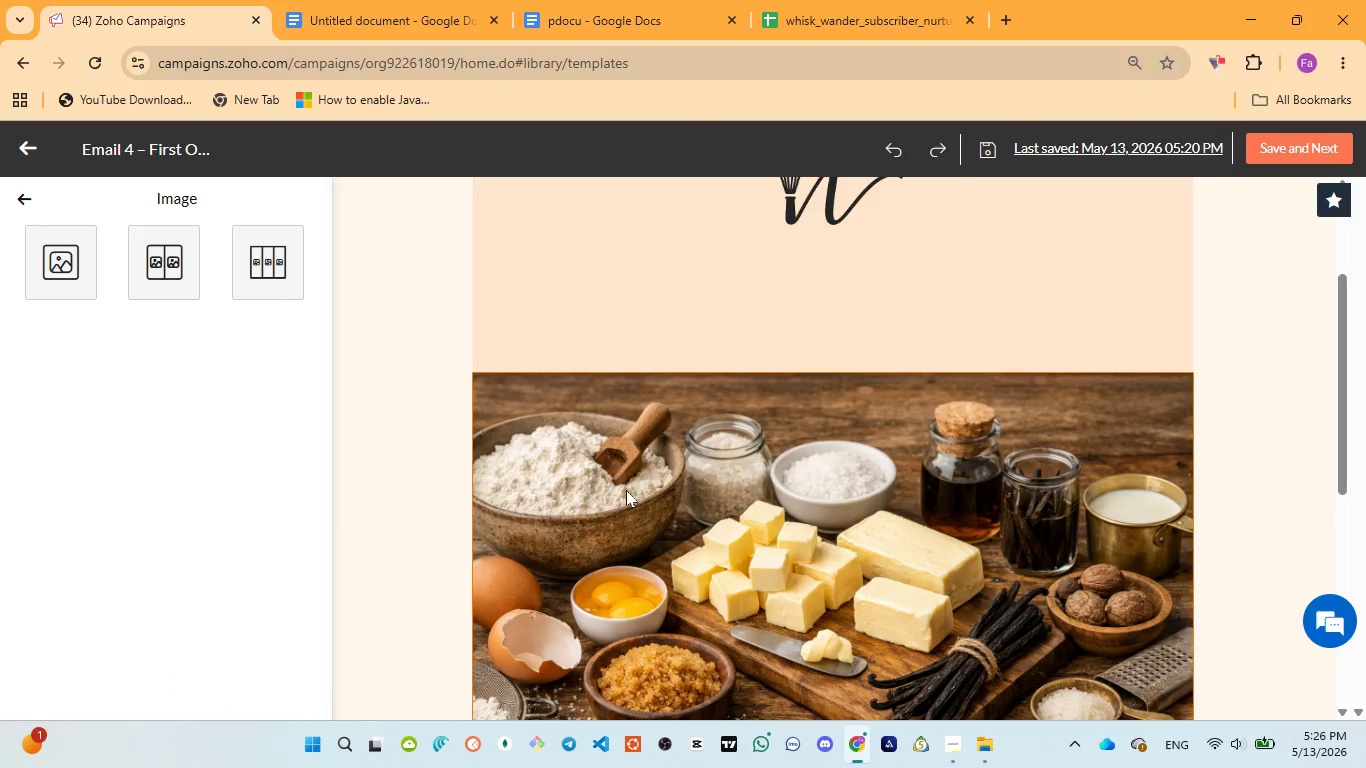 
scroll: coordinate [700, 453], scroll_direction: up, amount: 16.0
 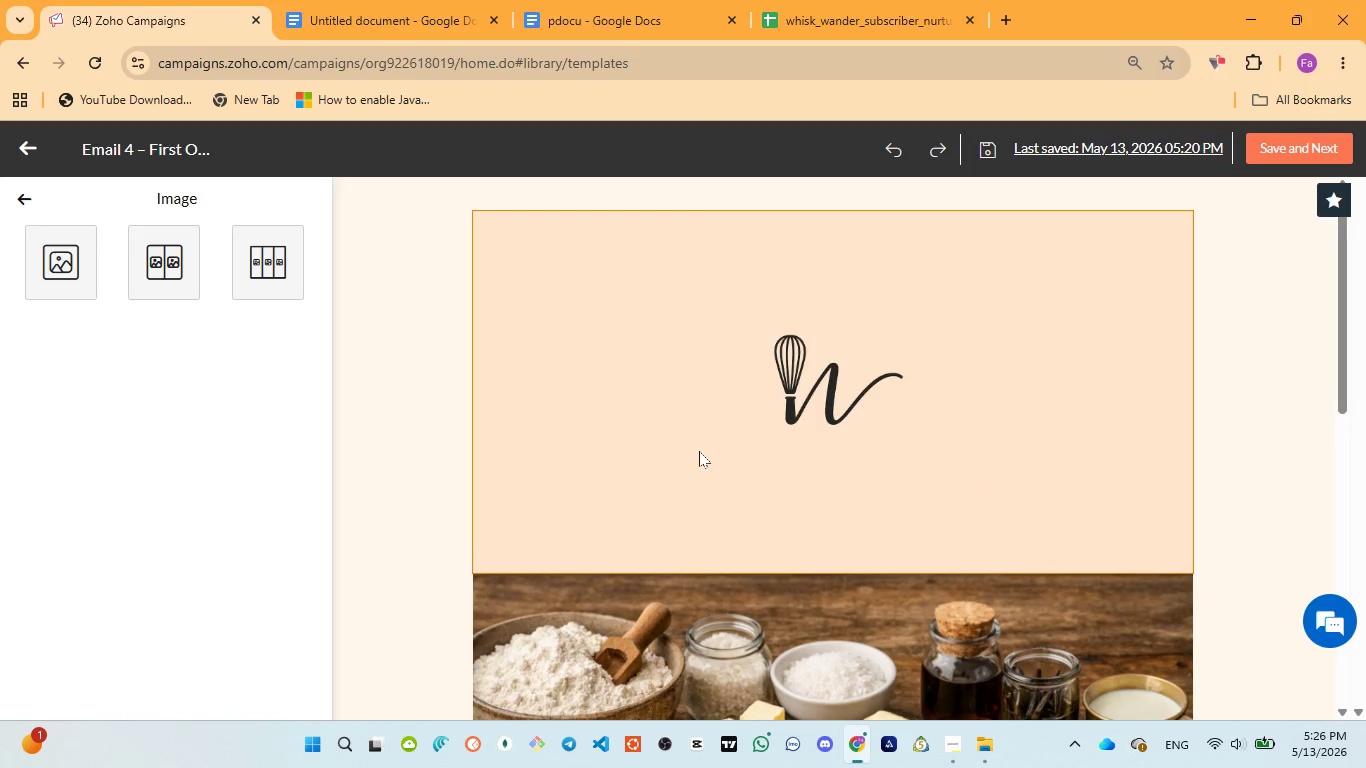 
left_click([825, 381])
 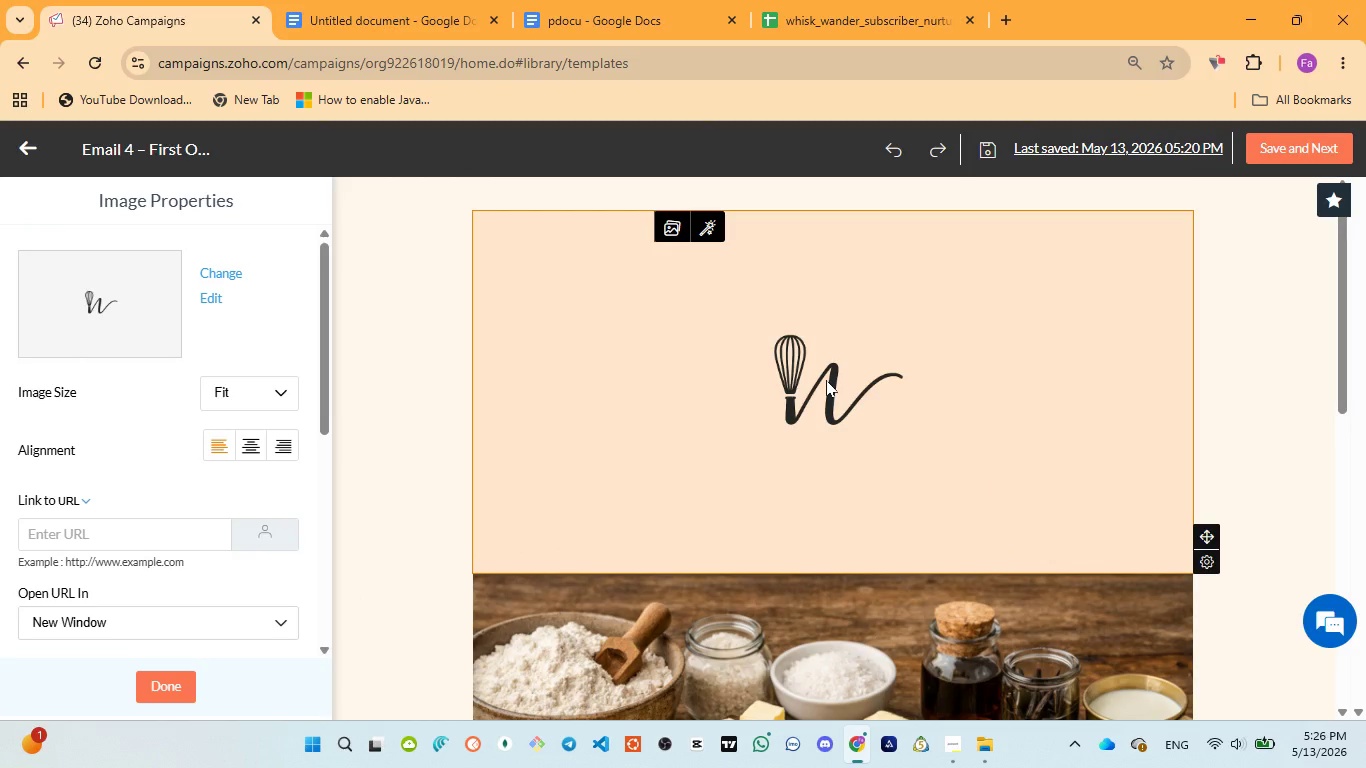 
scroll: coordinate [826, 390], scroll_direction: down, amount: 2.0
 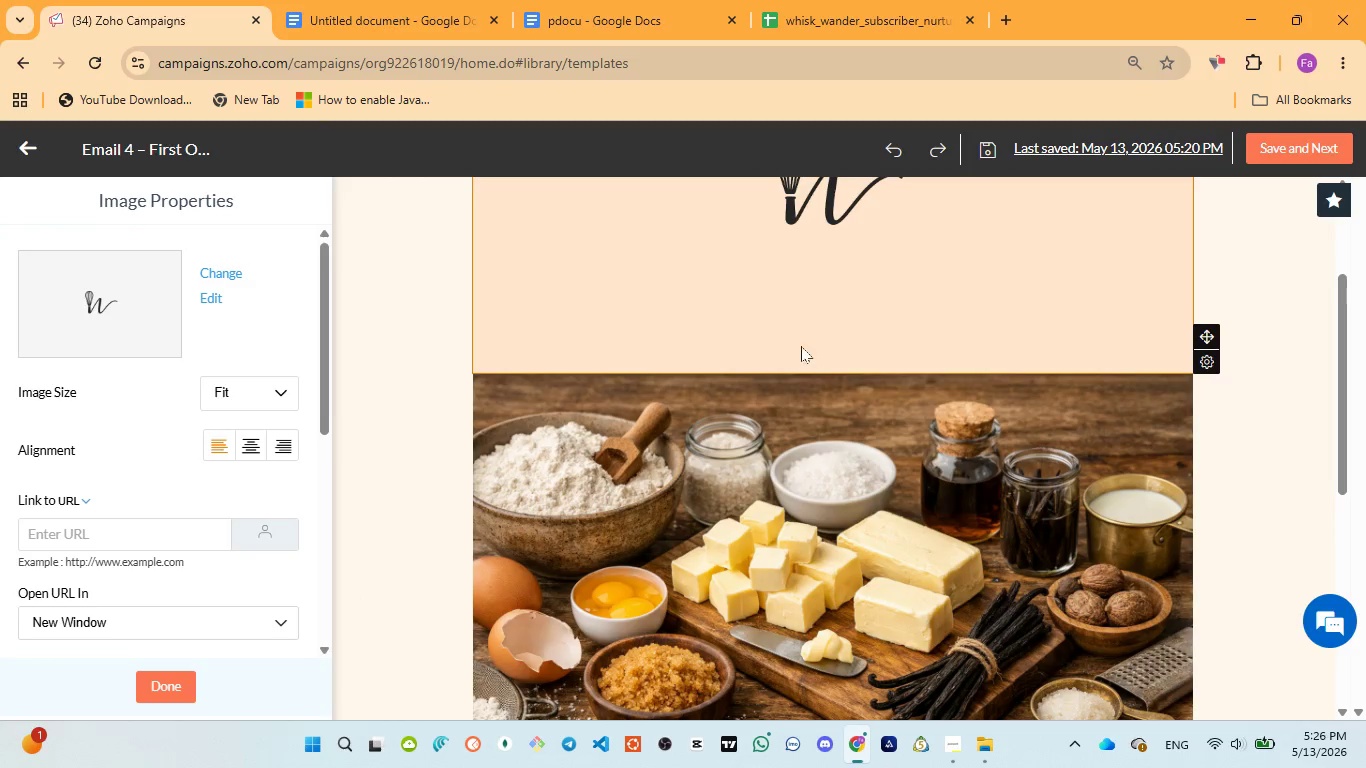 
left_click([801, 345])
 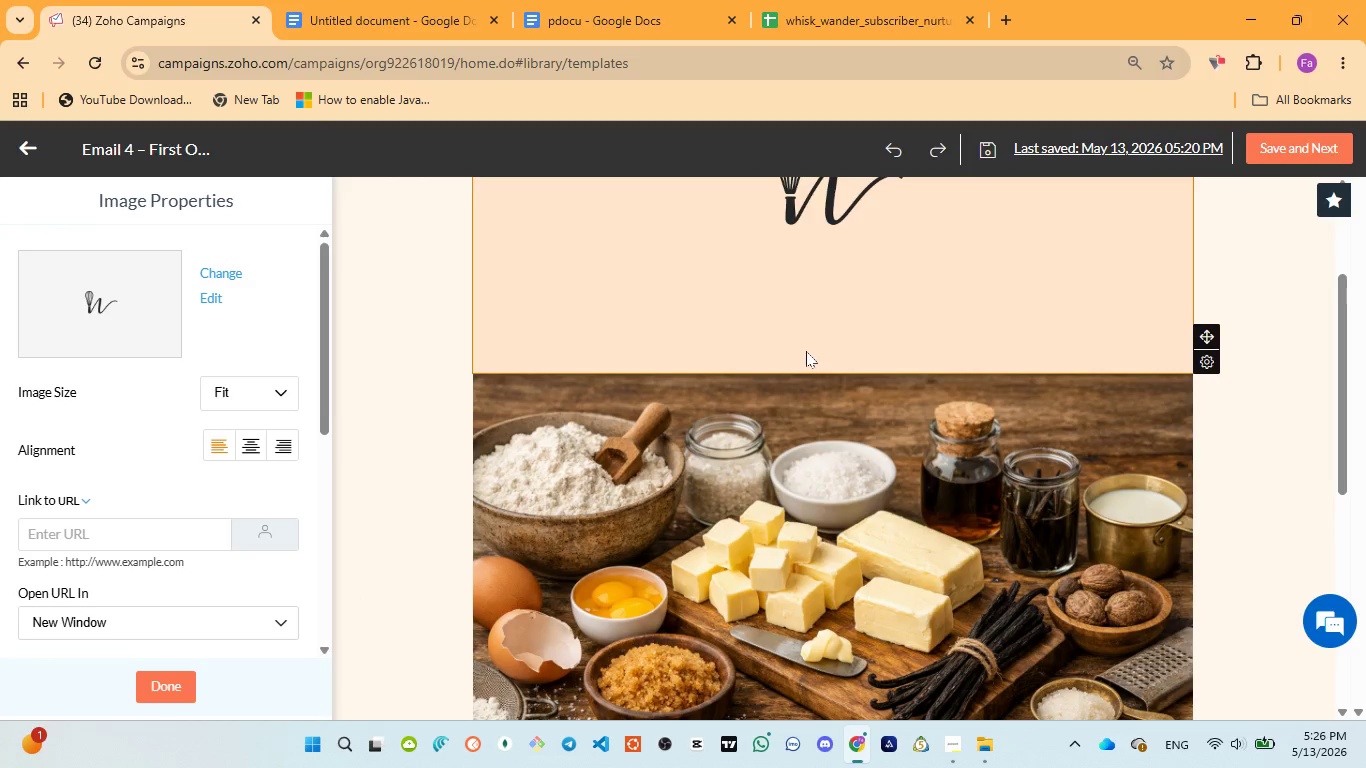 
scroll: coordinate [809, 365], scroll_direction: down, amount: 3.0
 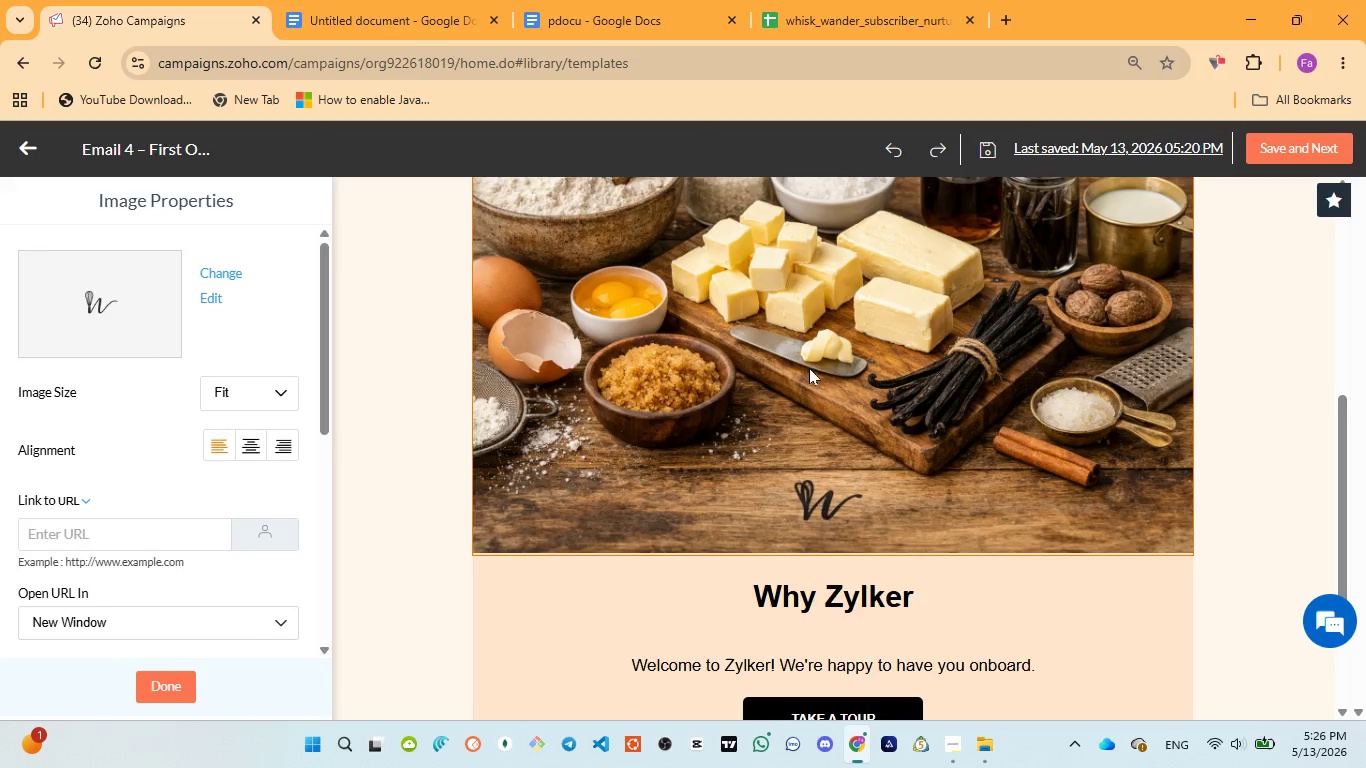 
left_click([809, 368])
 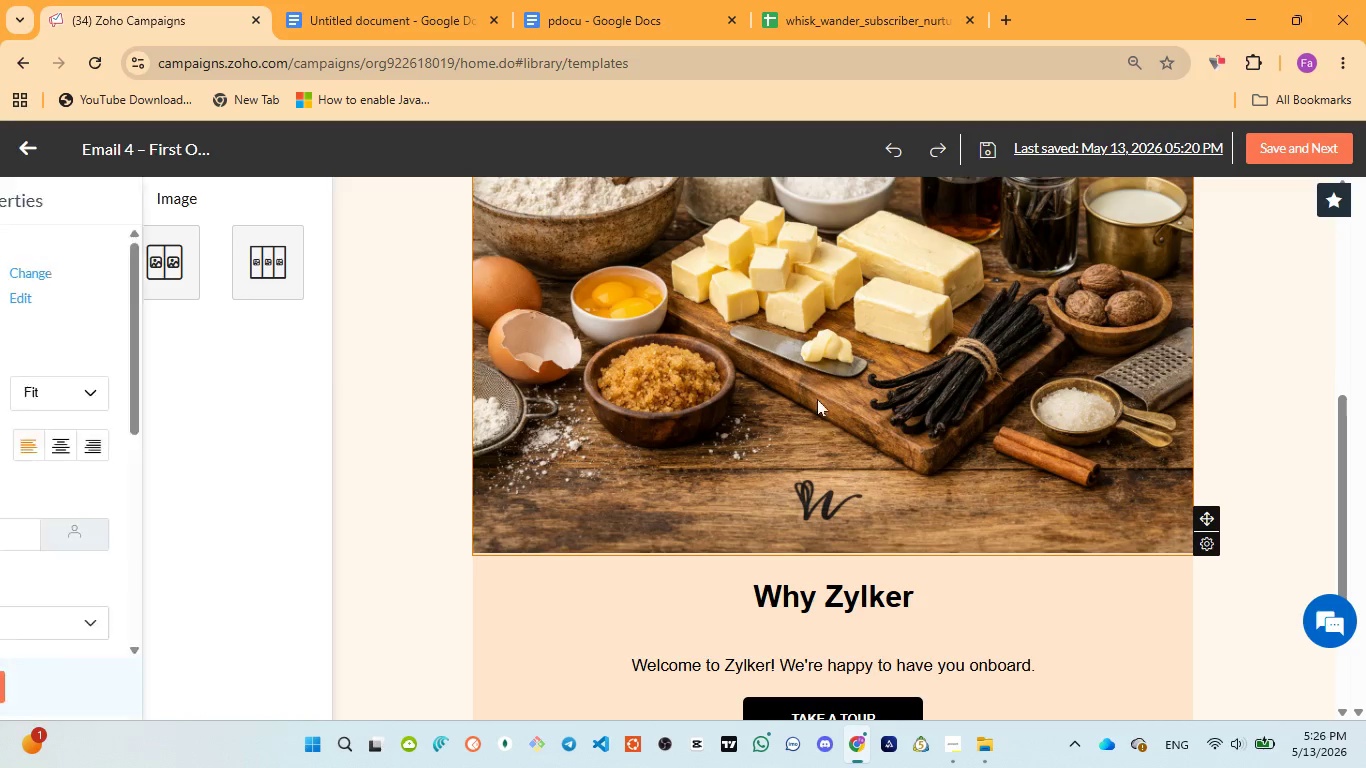 
scroll: coordinate [131, 567], scroll_direction: down, amount: 8.0
 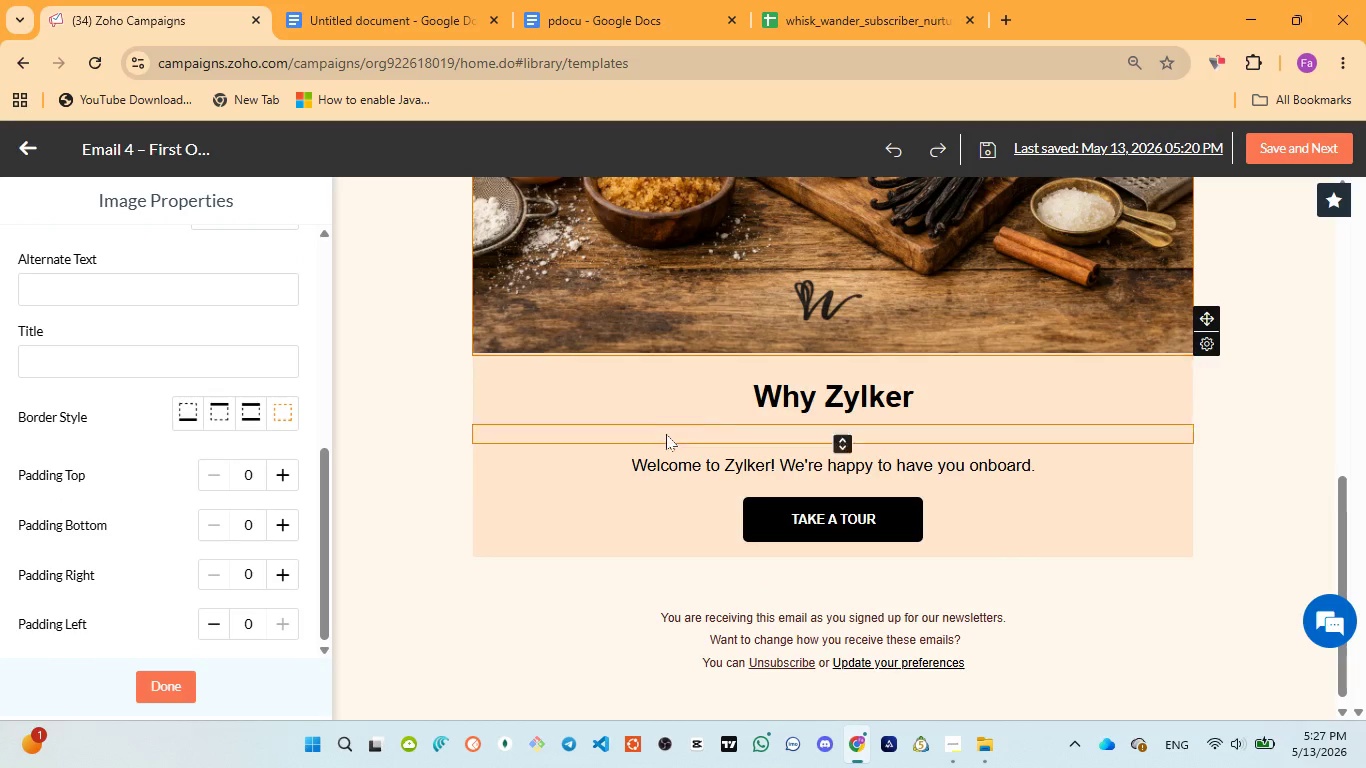 
left_click([695, 397])
 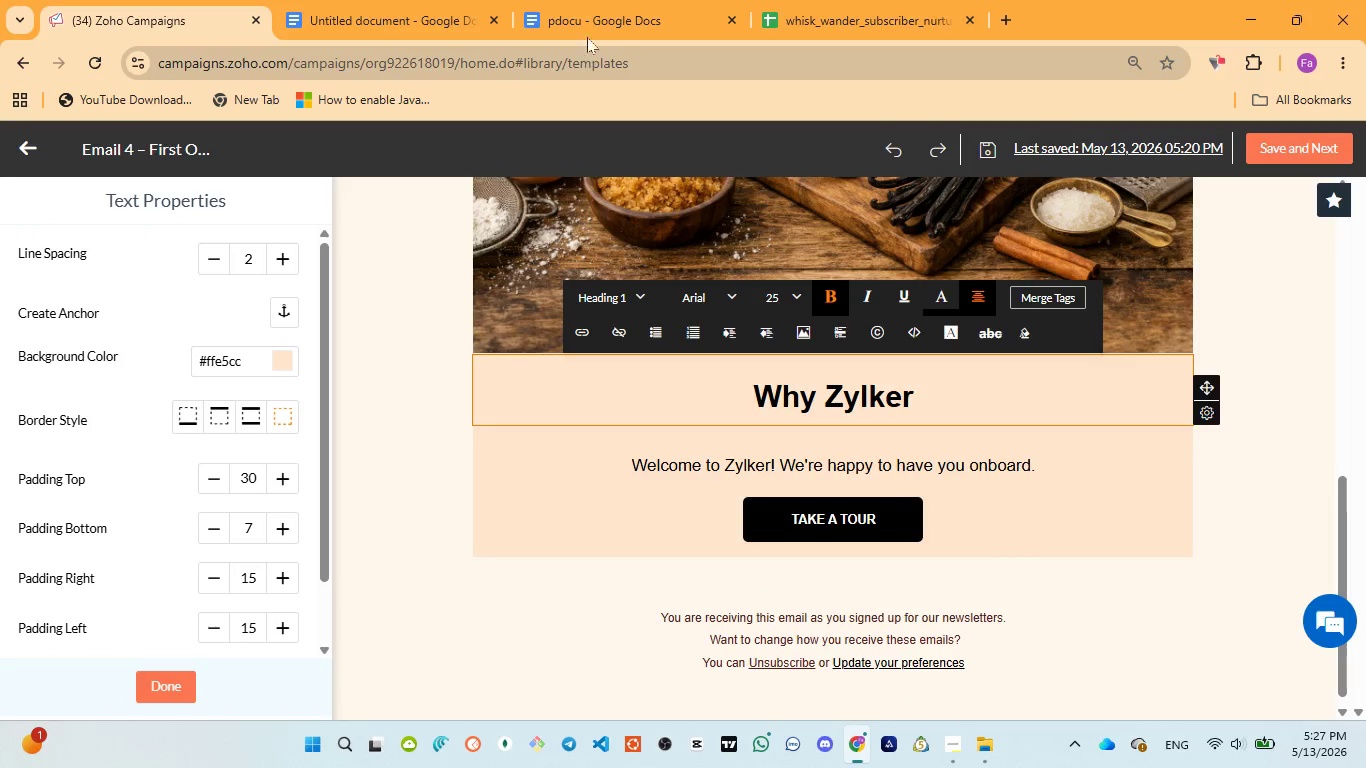 
left_click([589, 28])
 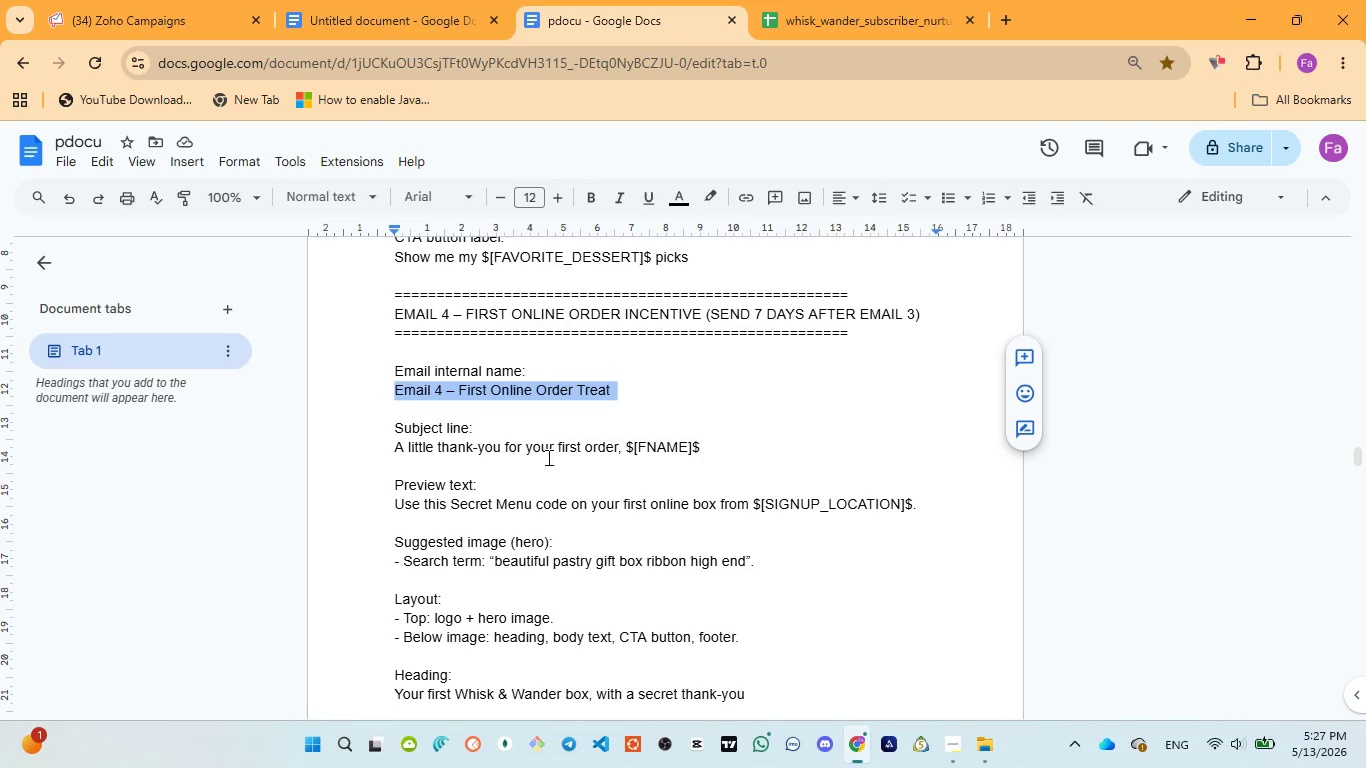 
scroll: coordinate [431, 531], scroll_direction: down, amount: 2.0
 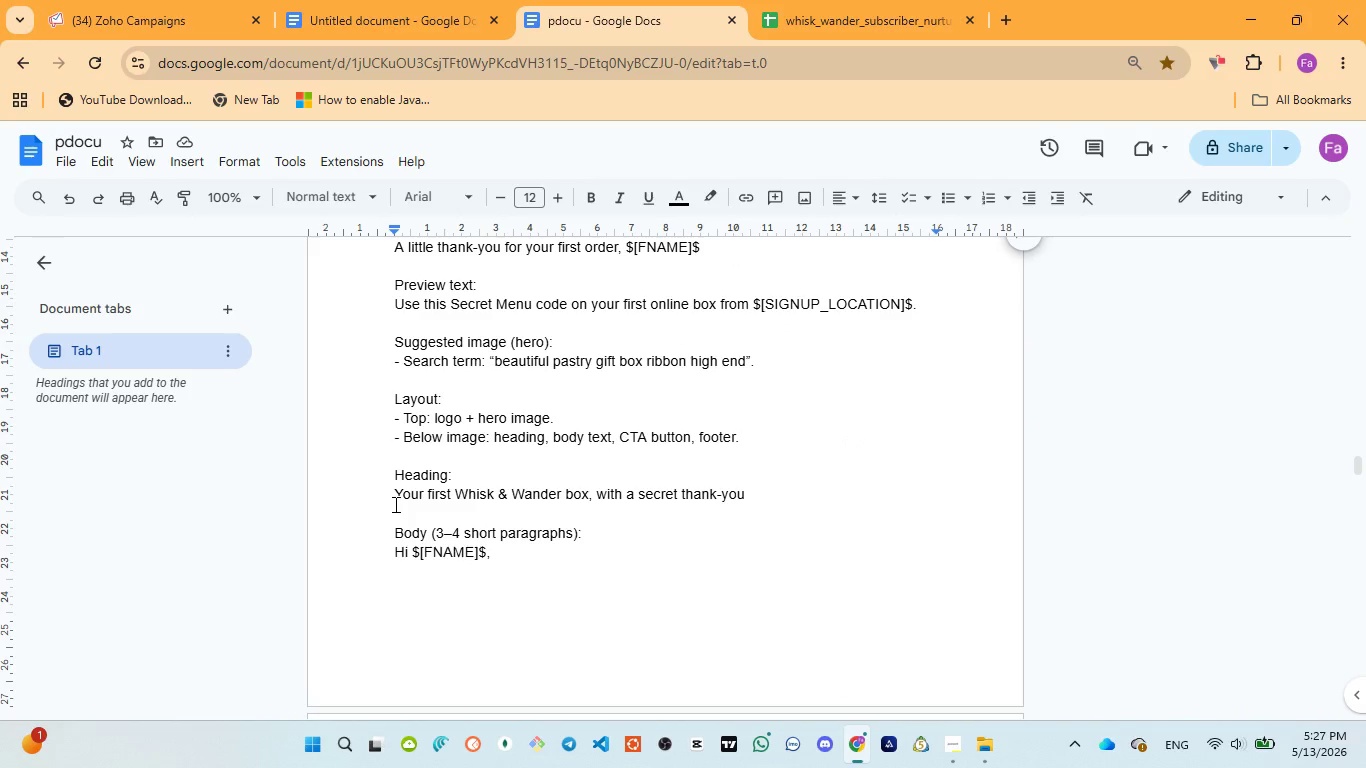 
left_click_drag(start_coordinate=[394, 502], to_coordinate=[761, 487])
 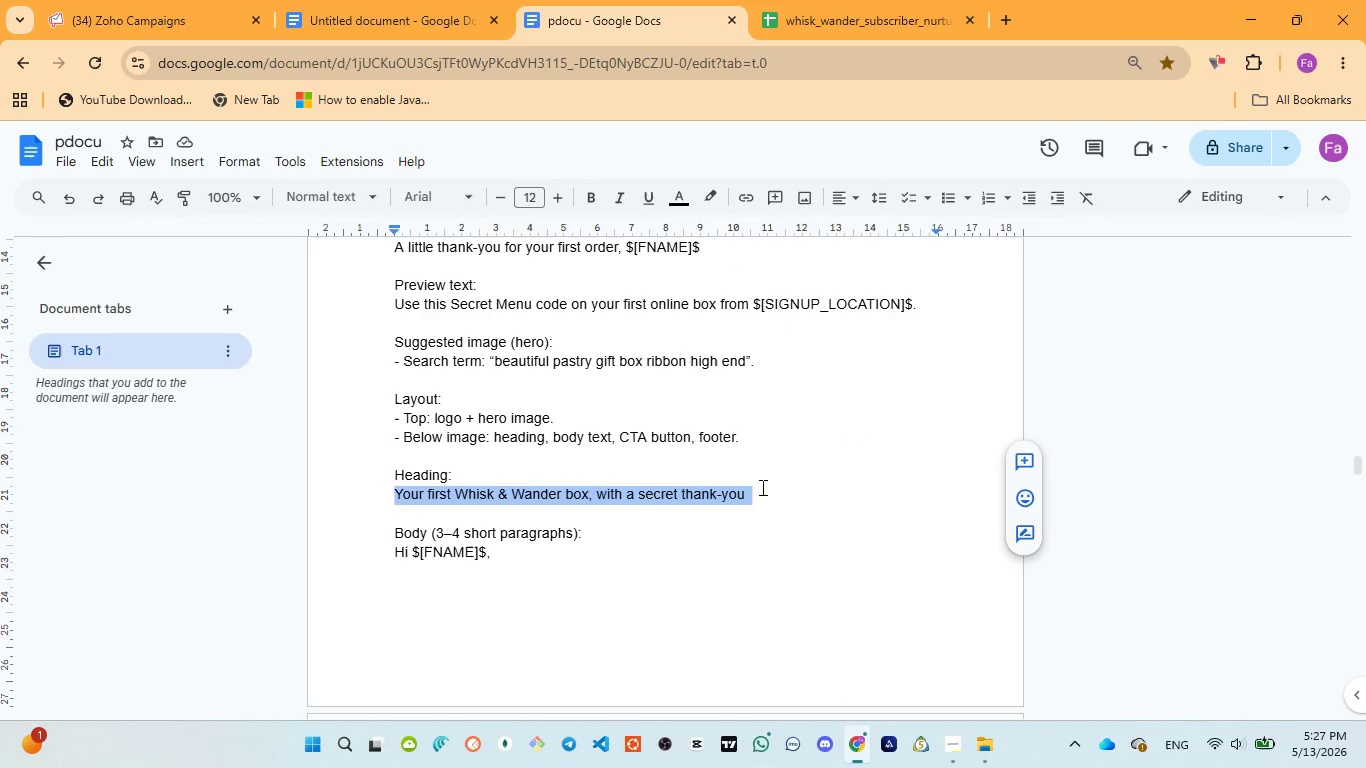 
key(Control+C)
 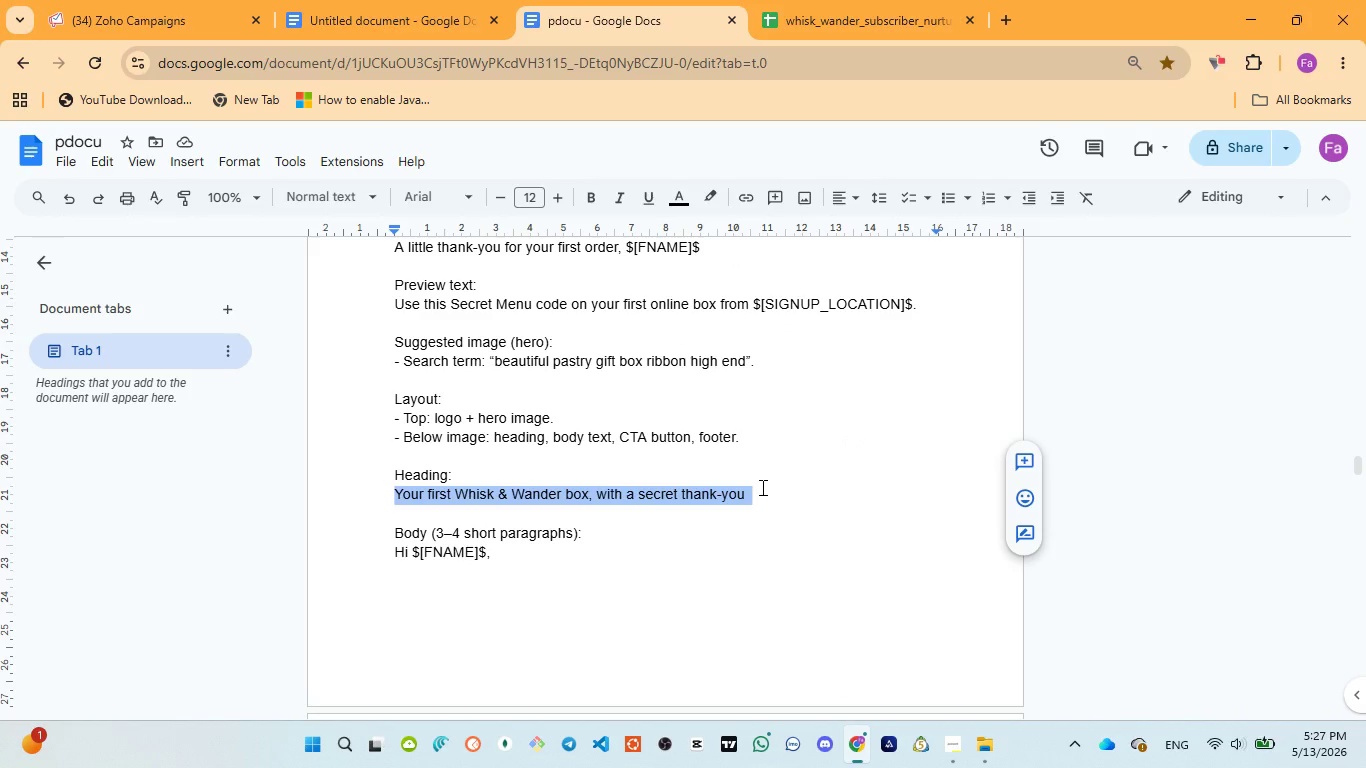 
key(Control+C)
 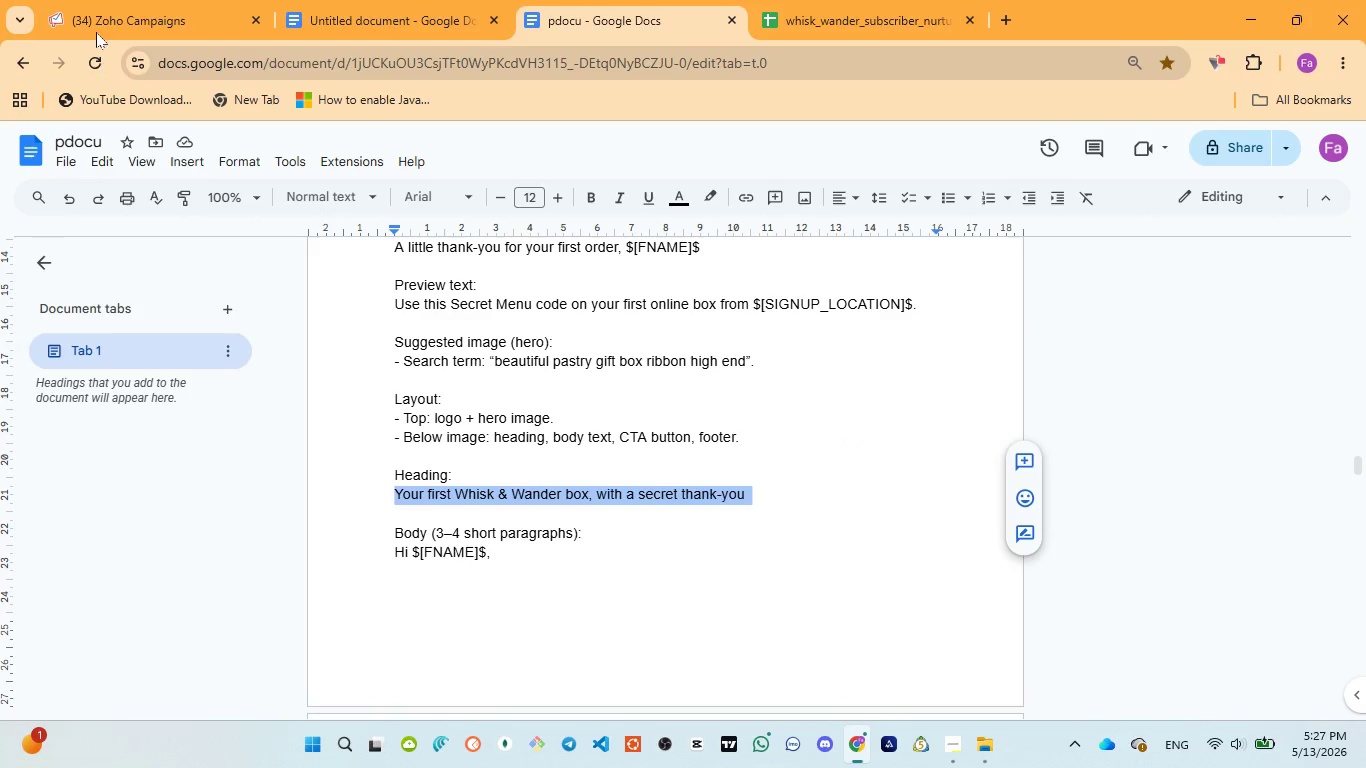 
left_click([96, 14])
 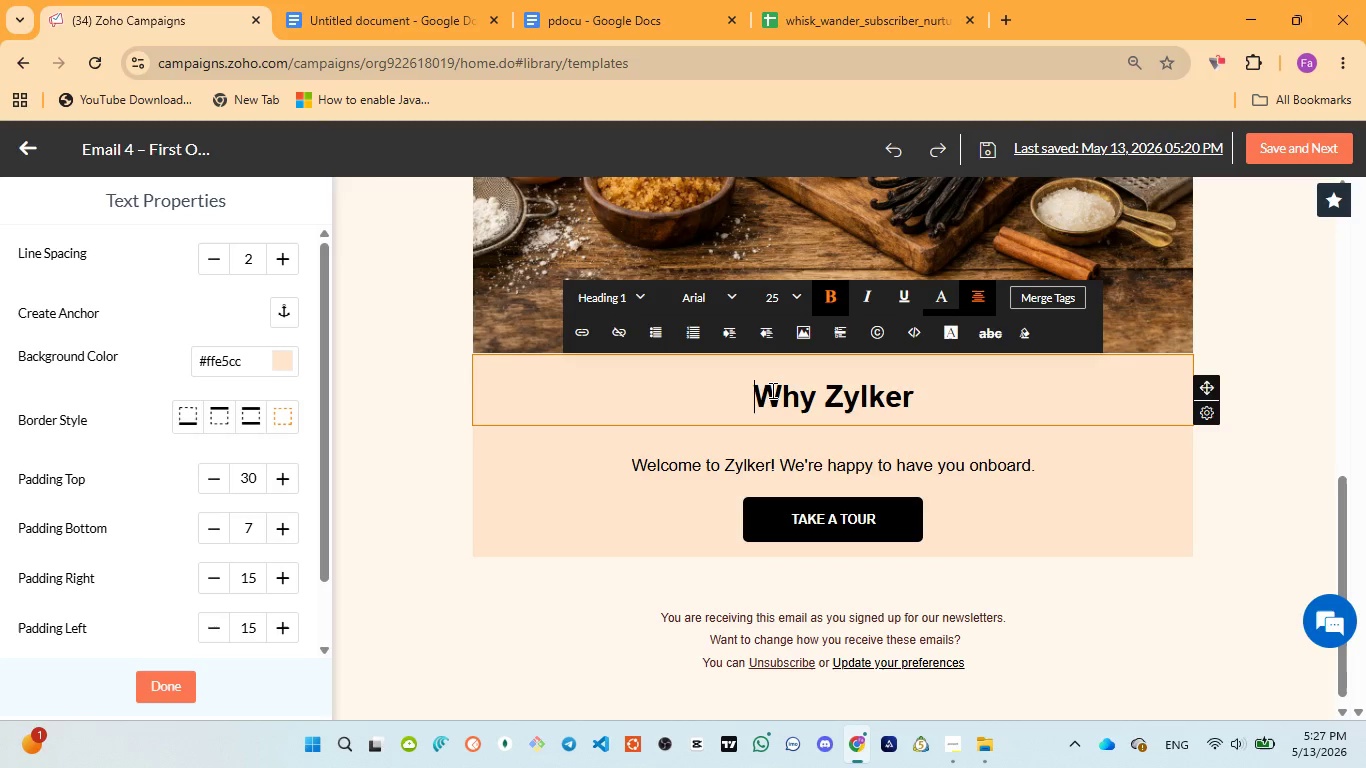 
key(Control+A)
 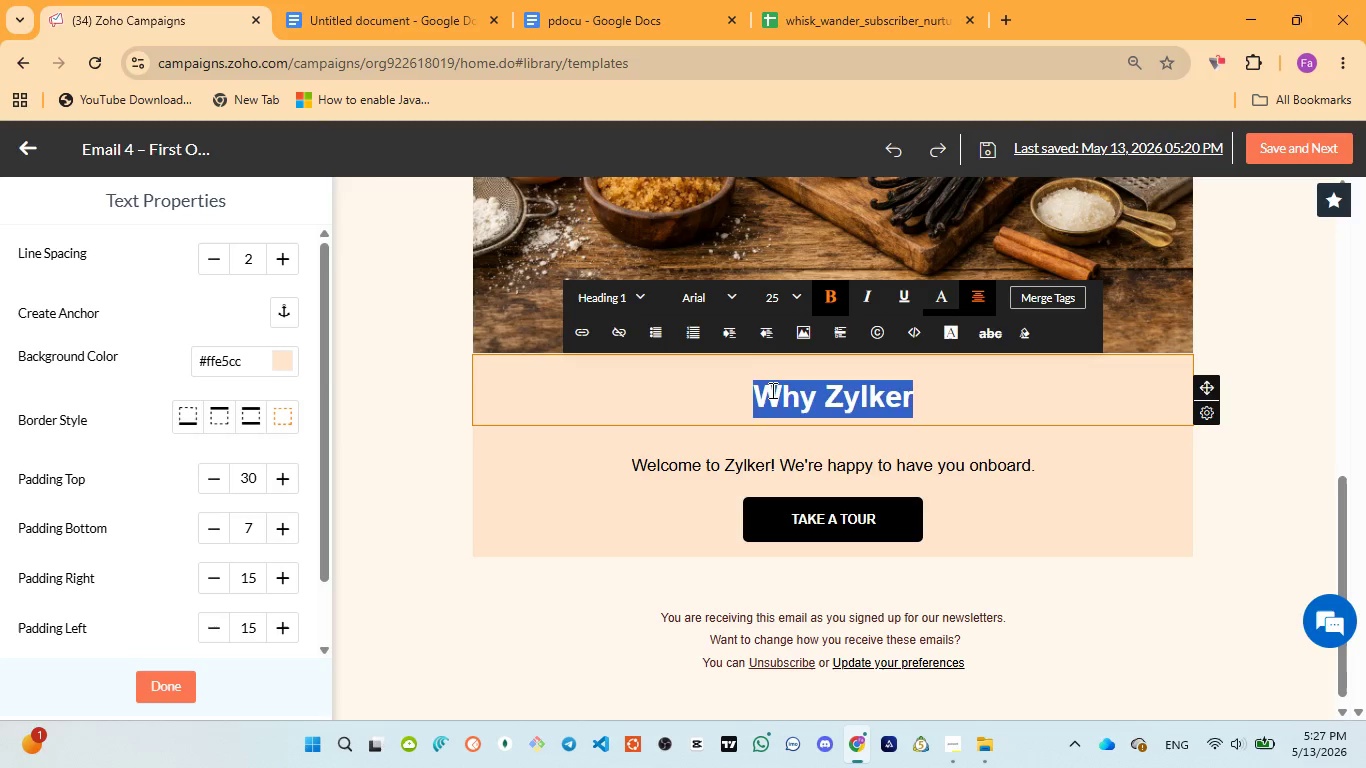 
type(Your first Whisk & Wander )
 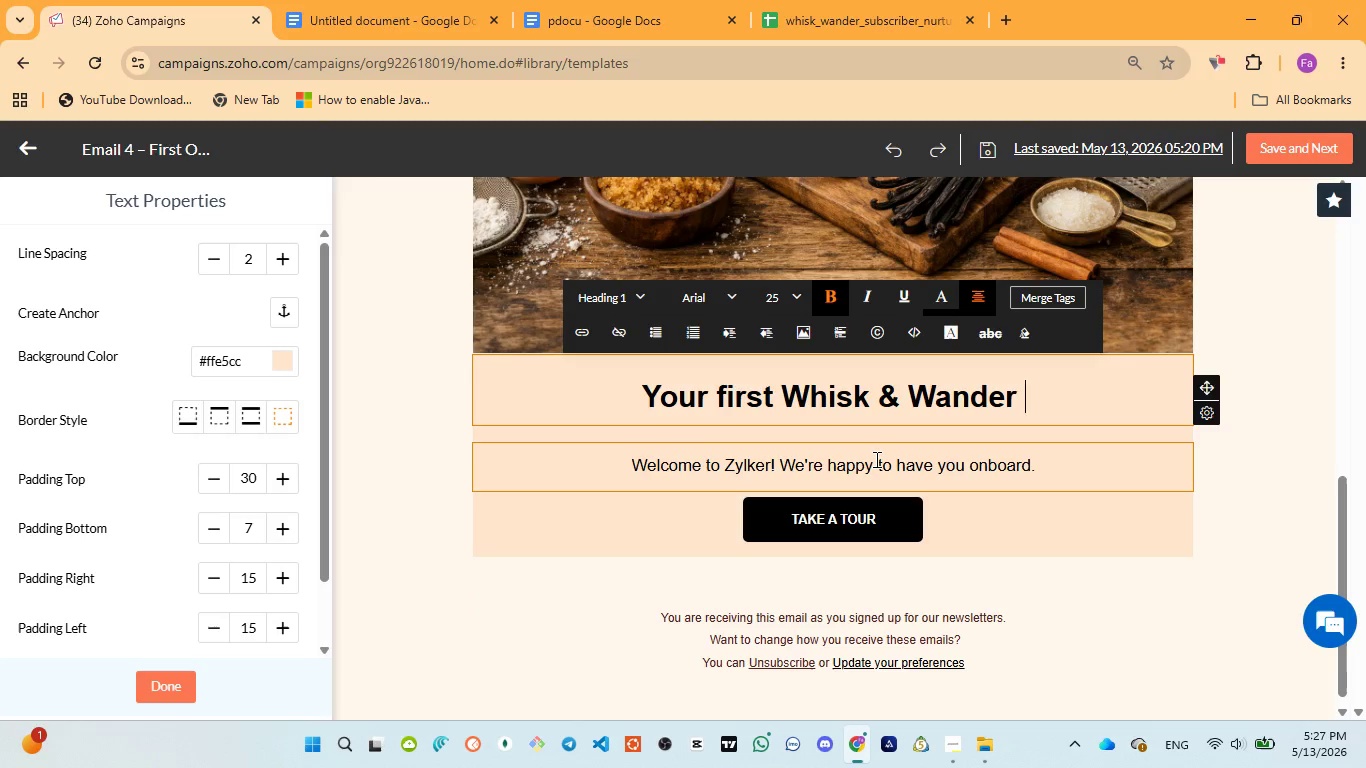 
wait(7.53)
 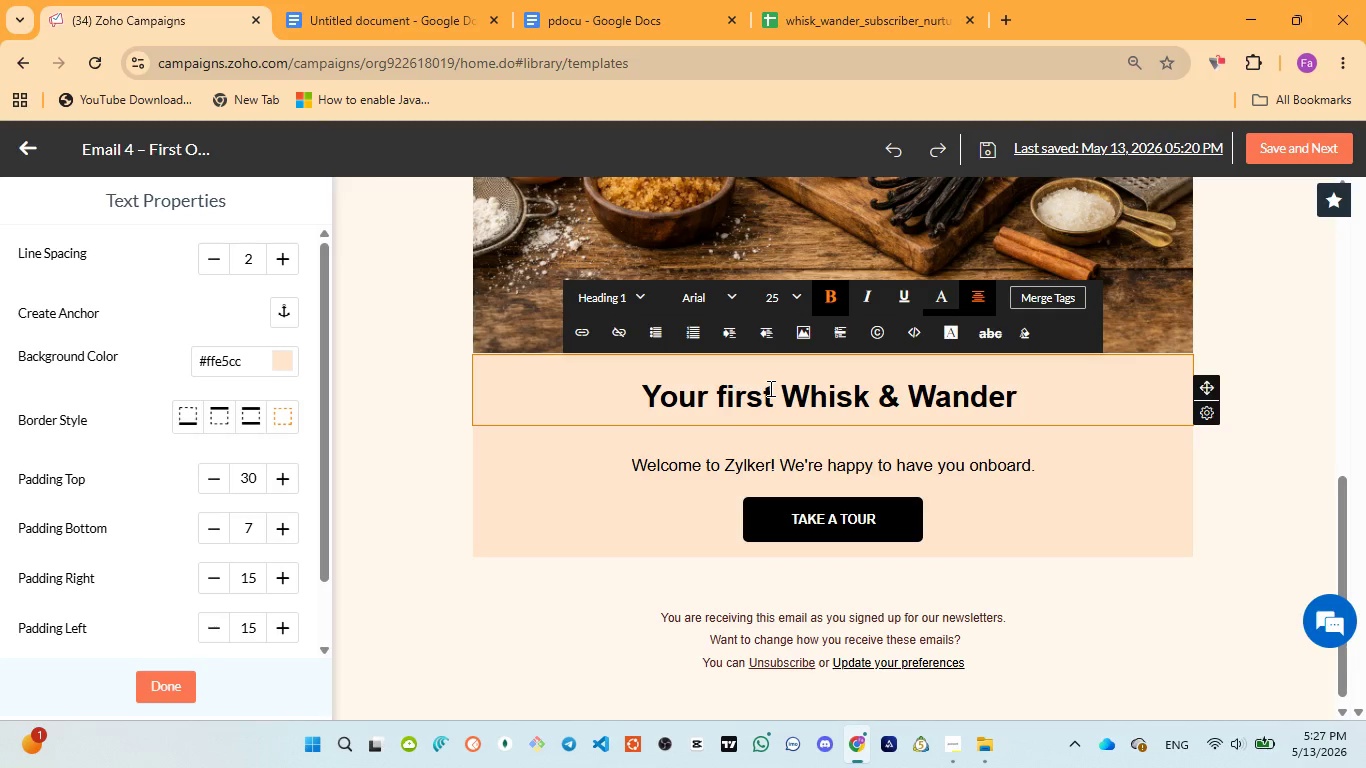 
left_click([551, 20])
 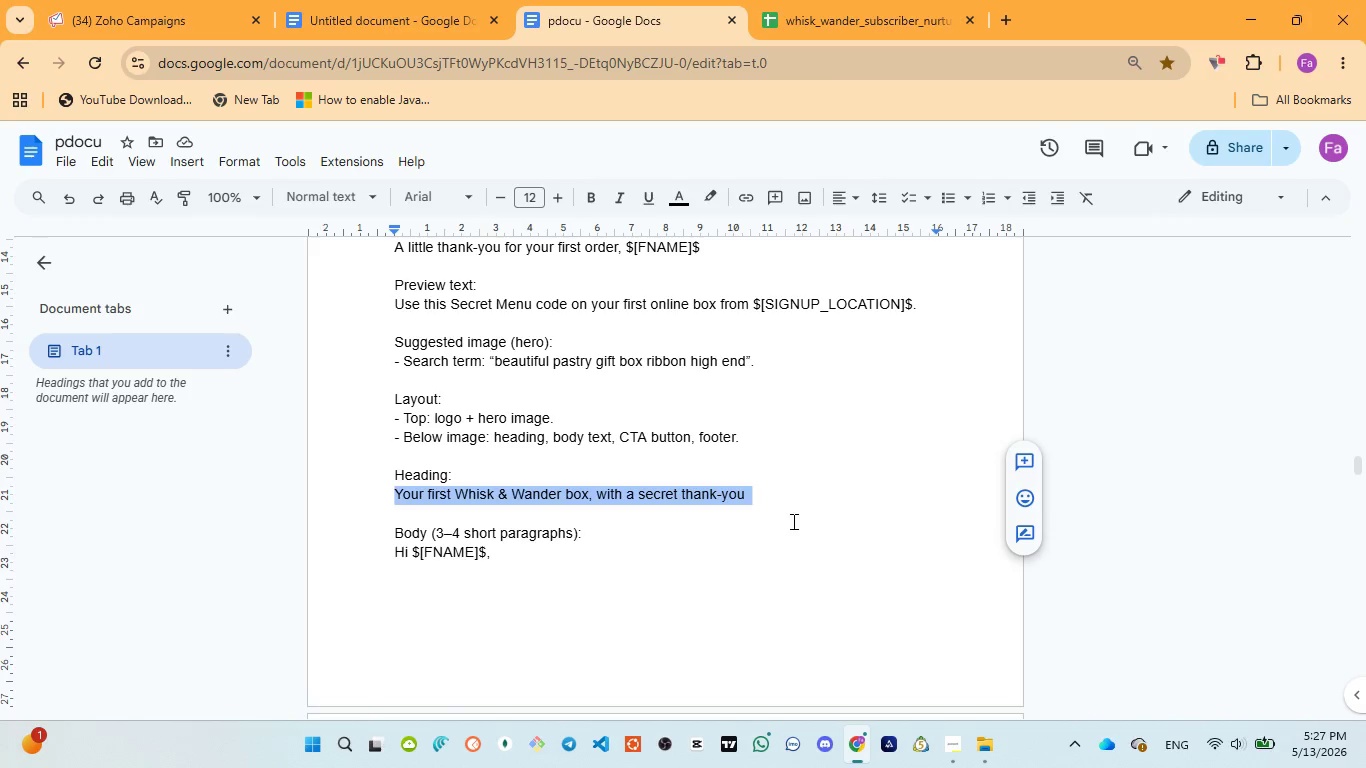 
left_click([167, 16])
 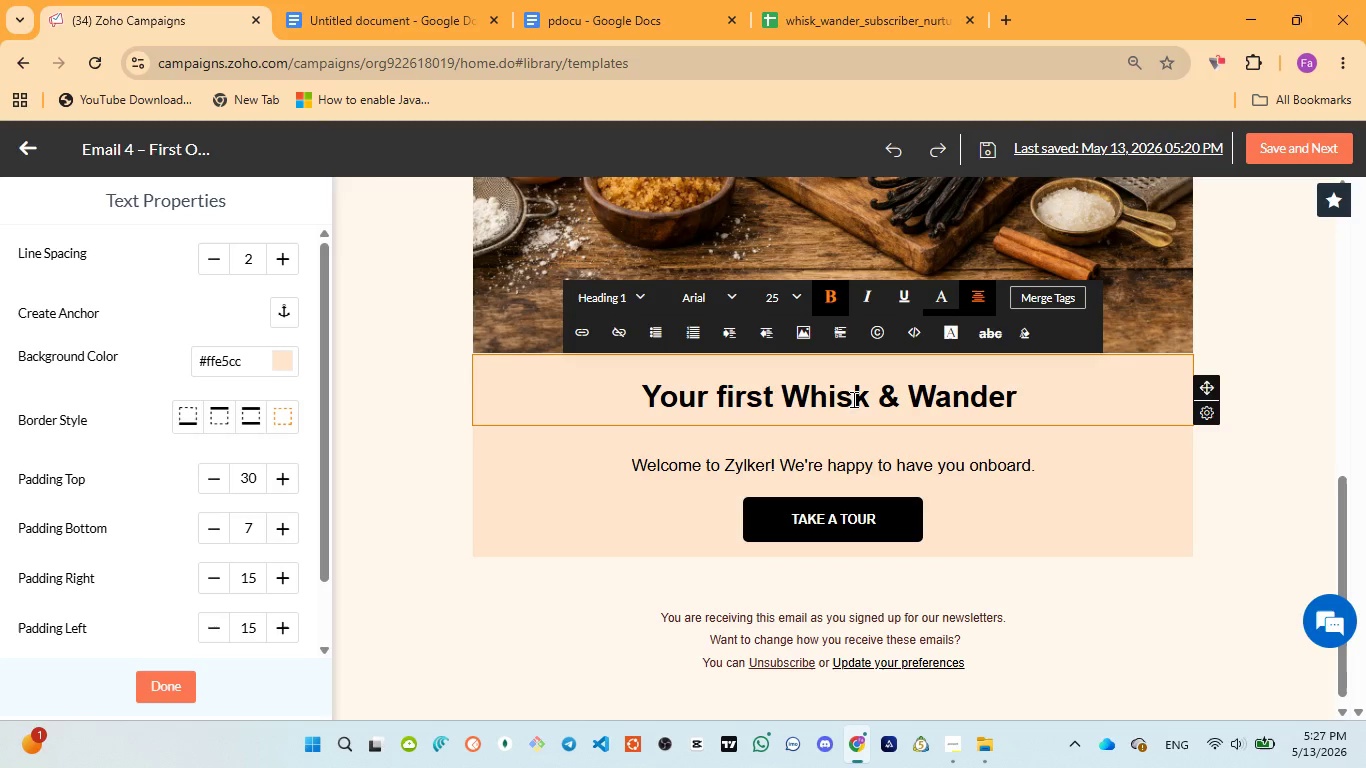 
type(box, with )
 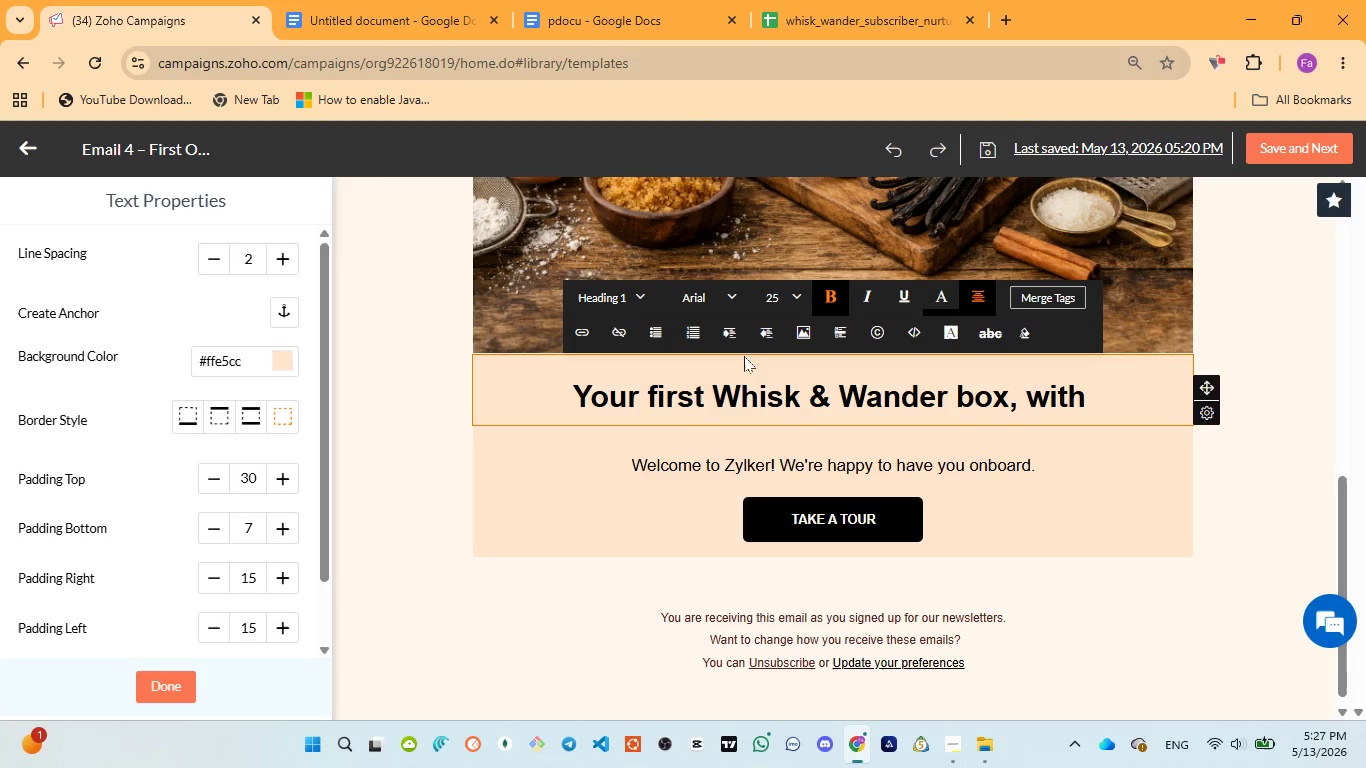 
wait(7.94)
 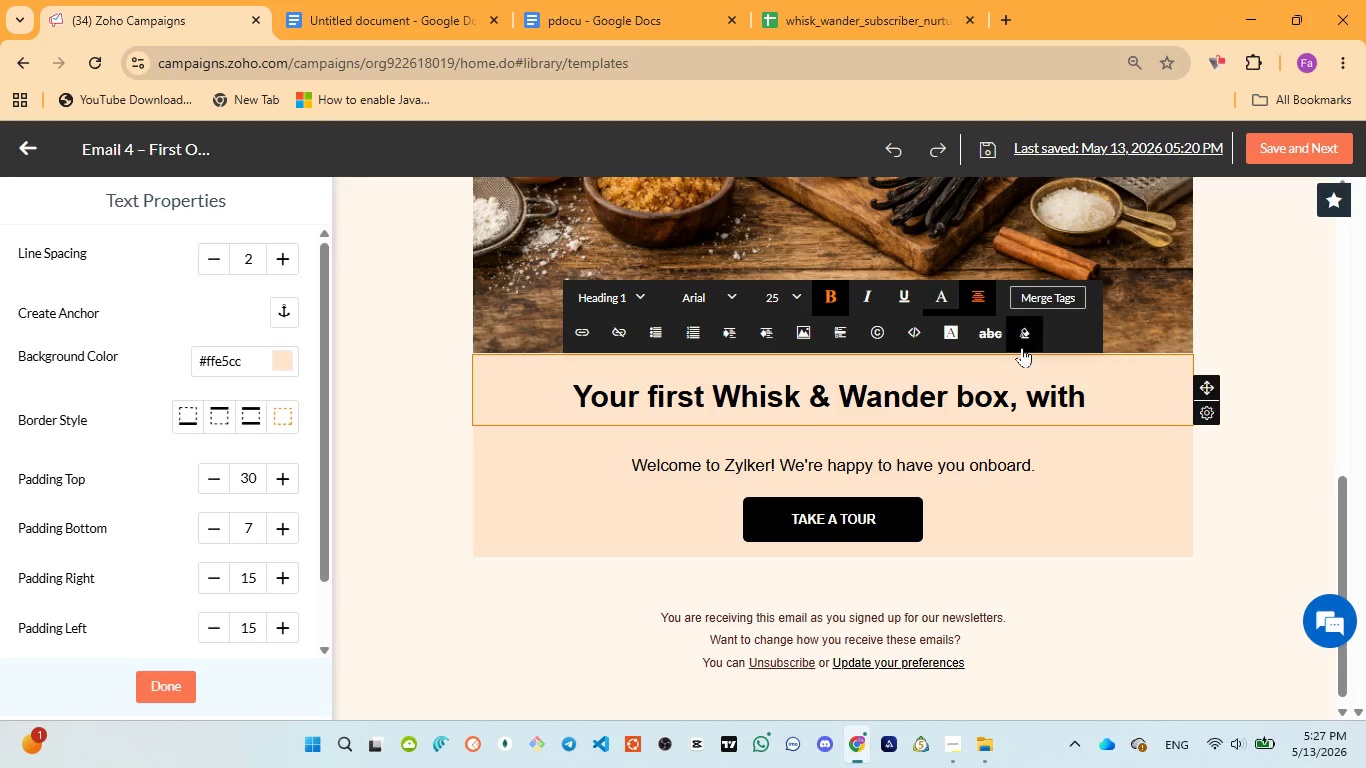 
left_click([578, 26])
 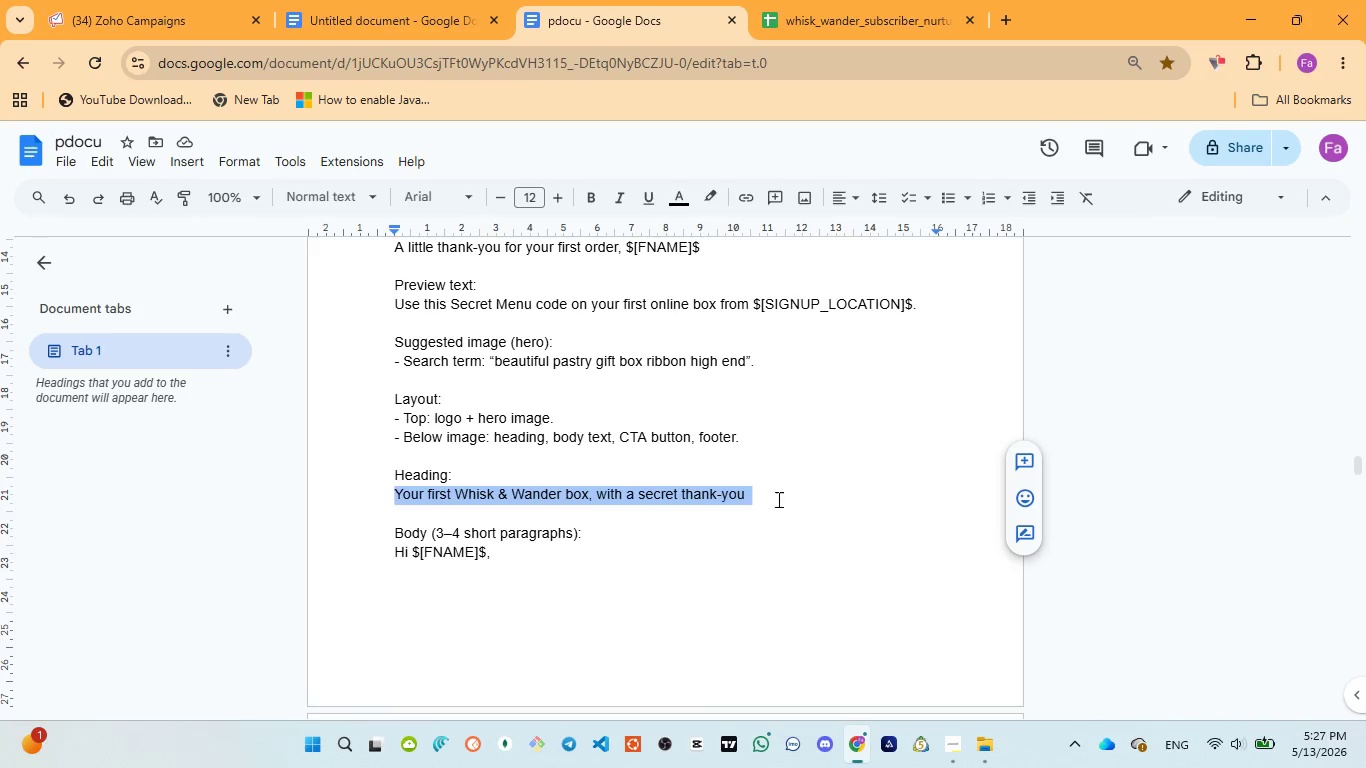 
left_click([122, 13])
 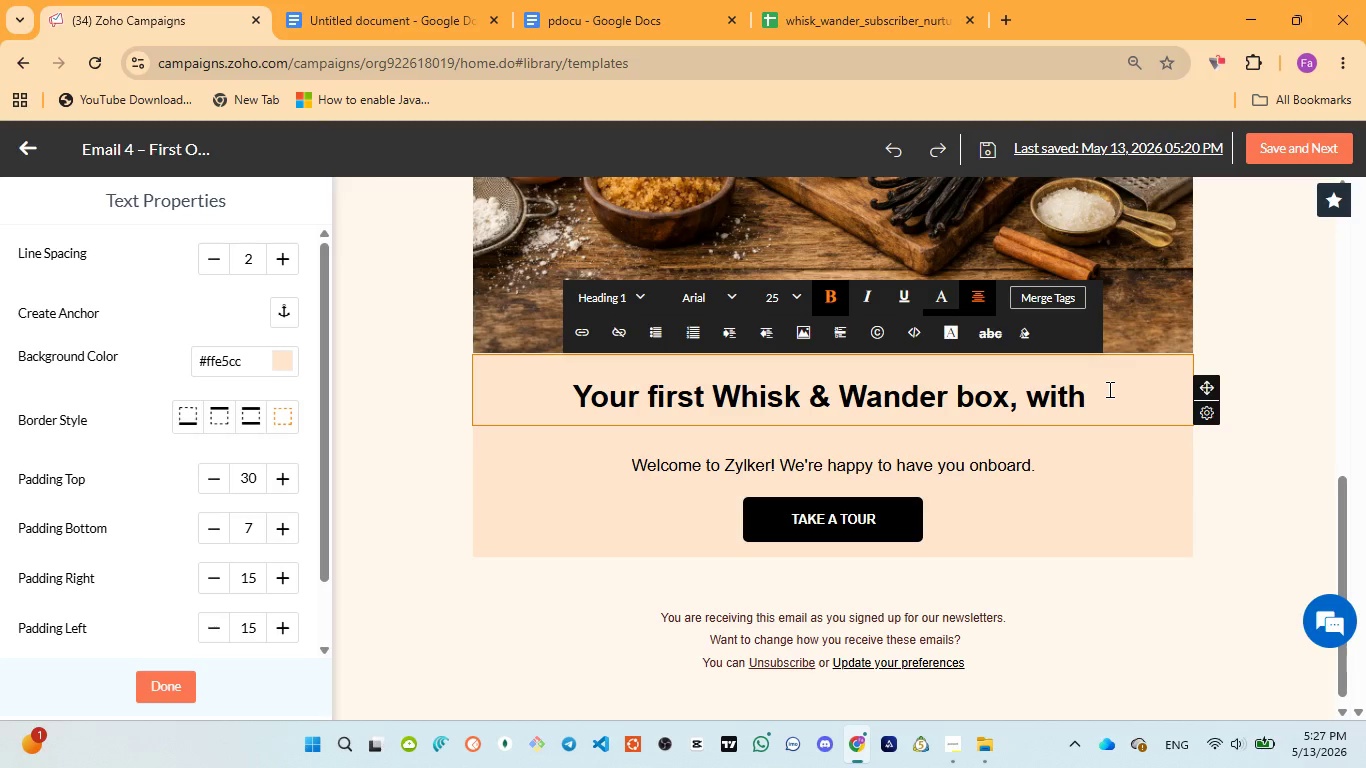 
type(a secret thank you)
 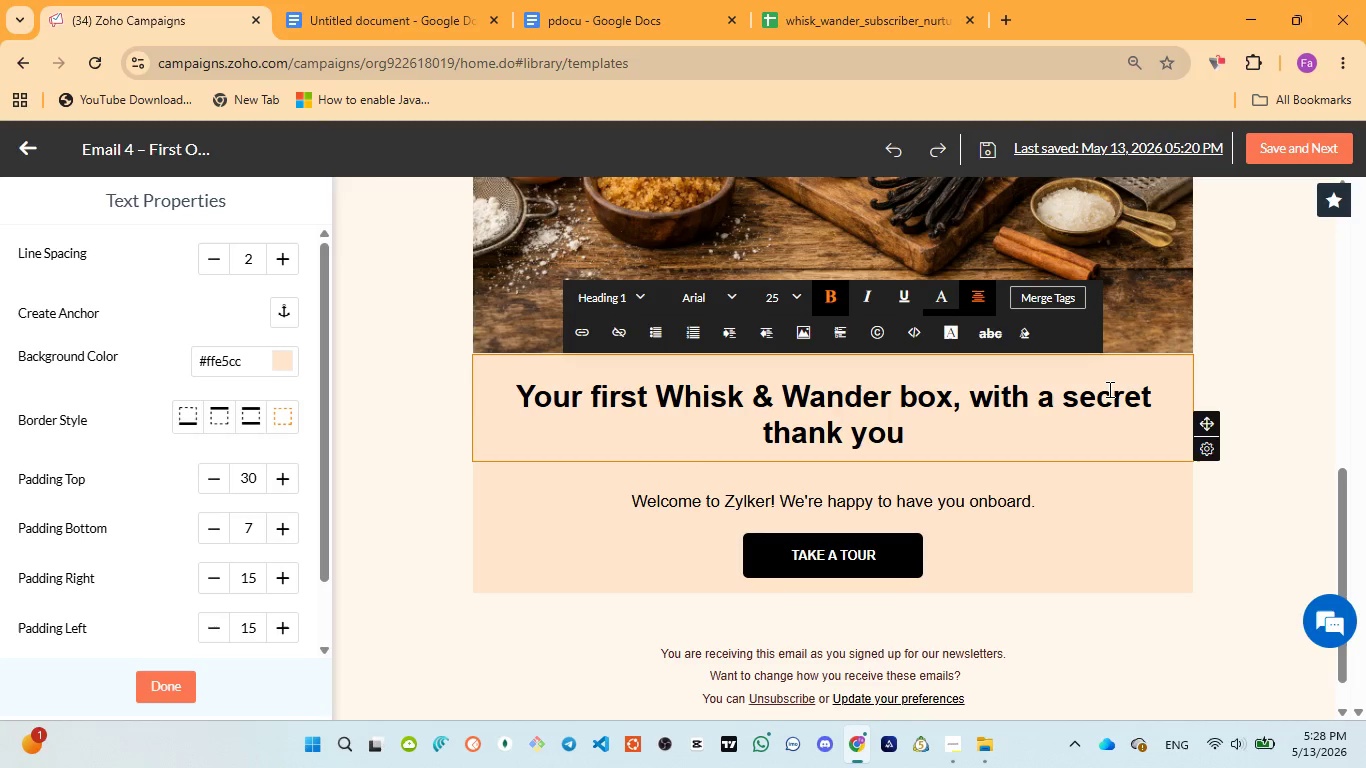 
key(Control+A)
 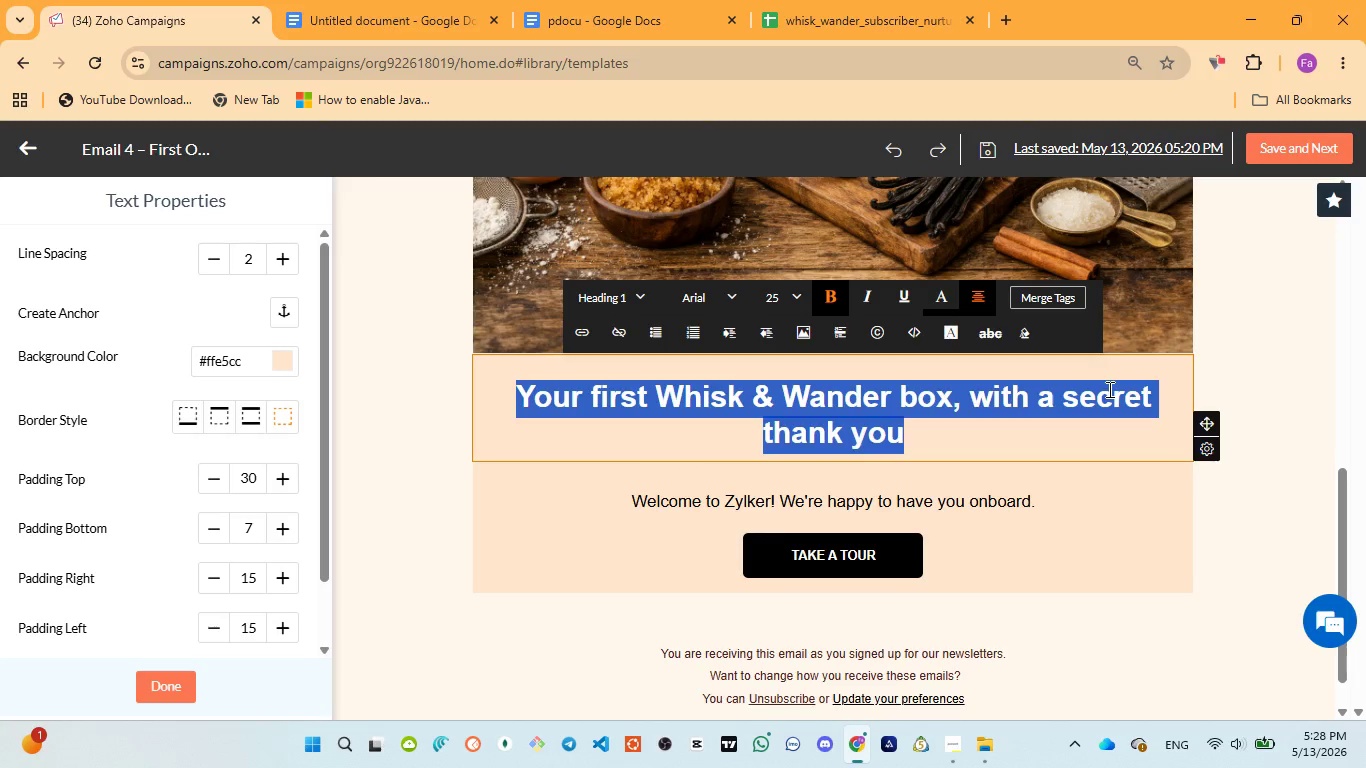 
key(Control+ControlLeft)
 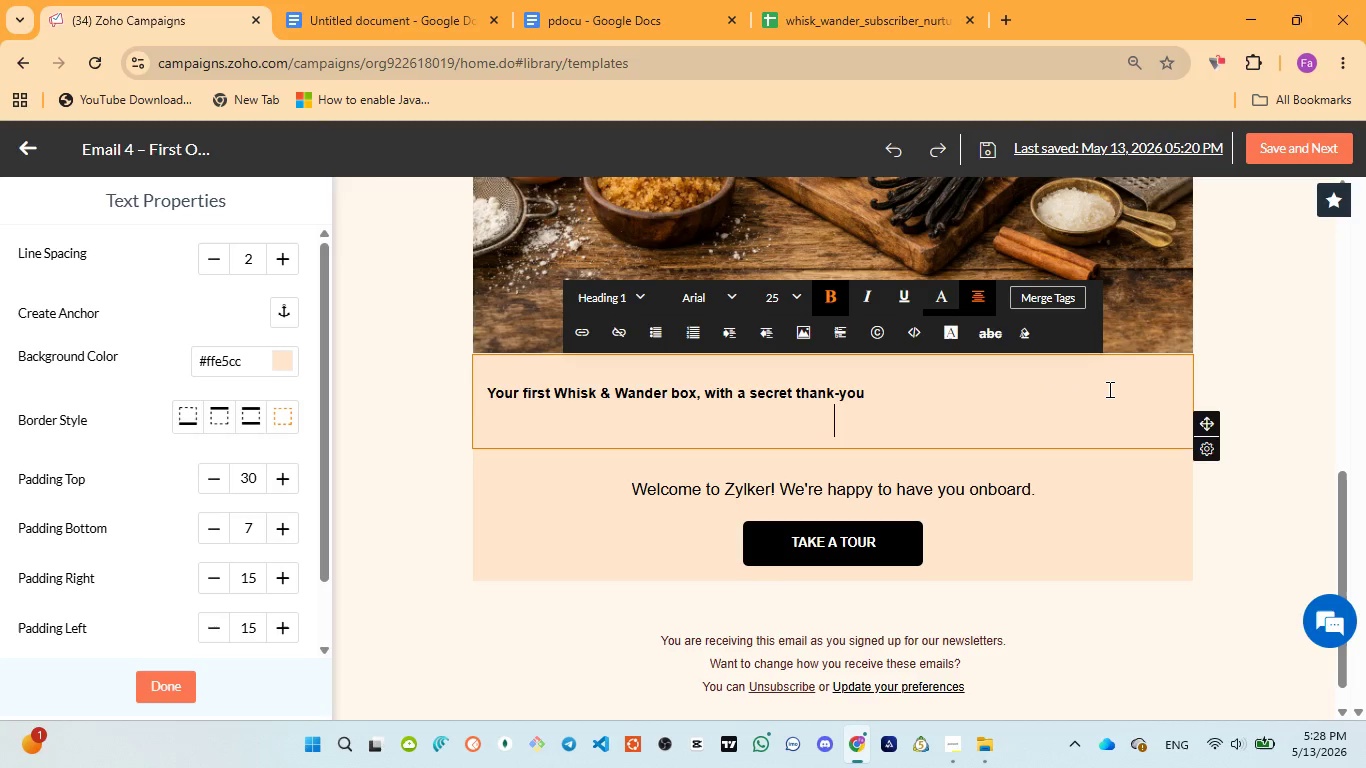 
key(Control+V)
 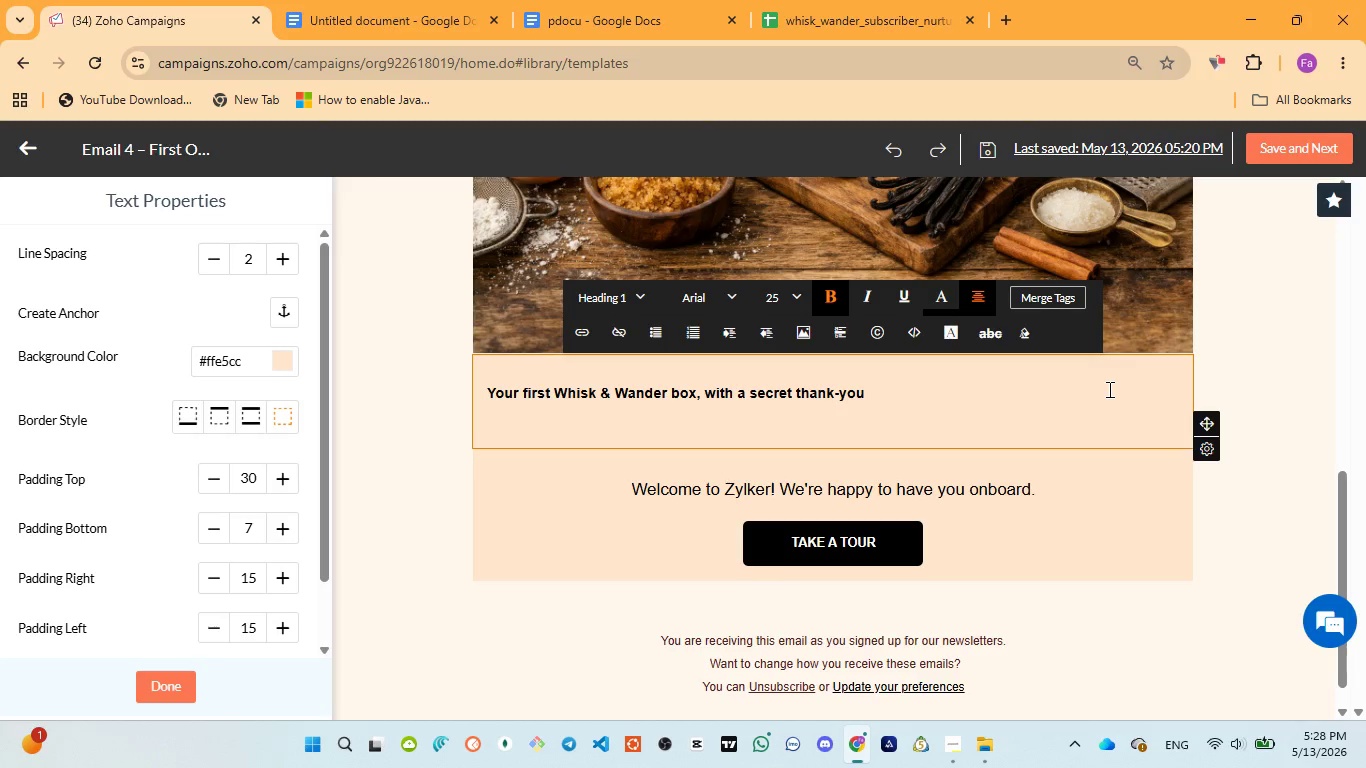 
key(Backspace)
 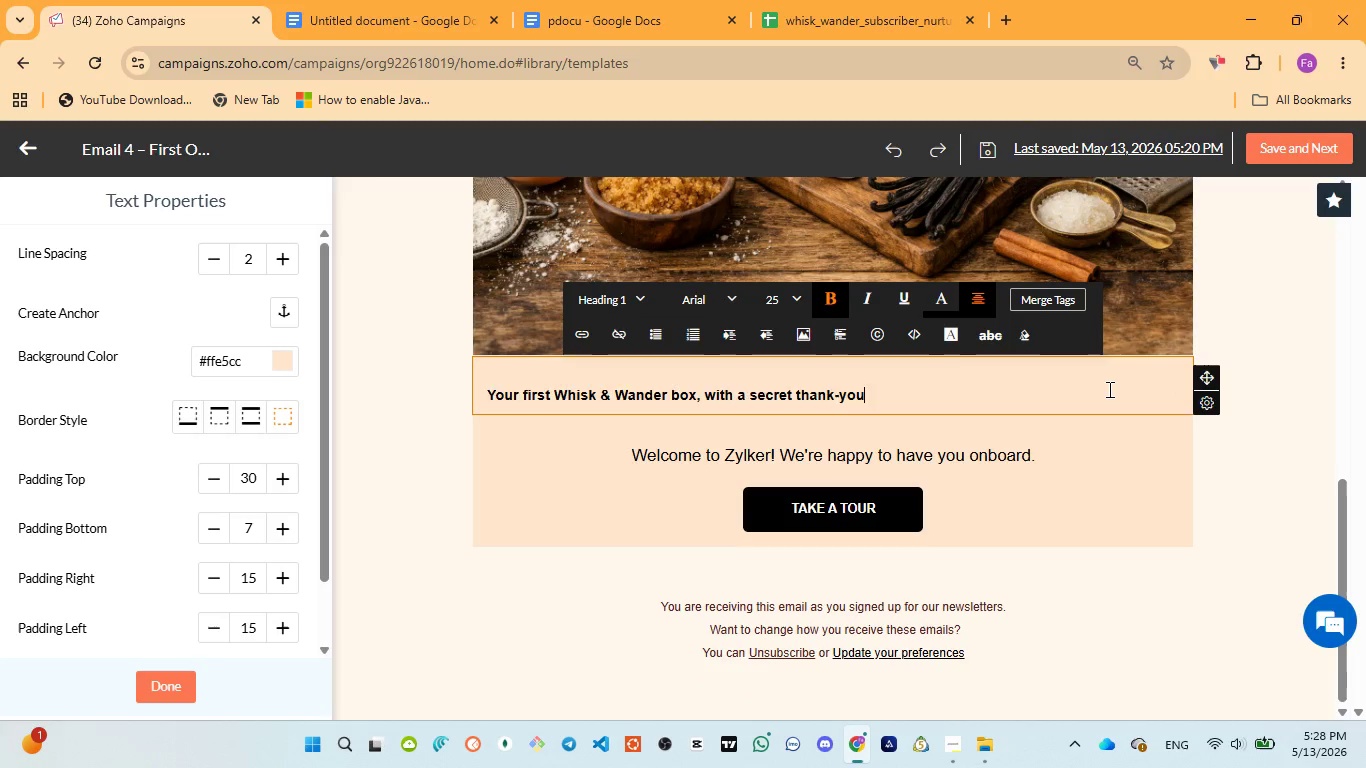 
key(Control+A)
 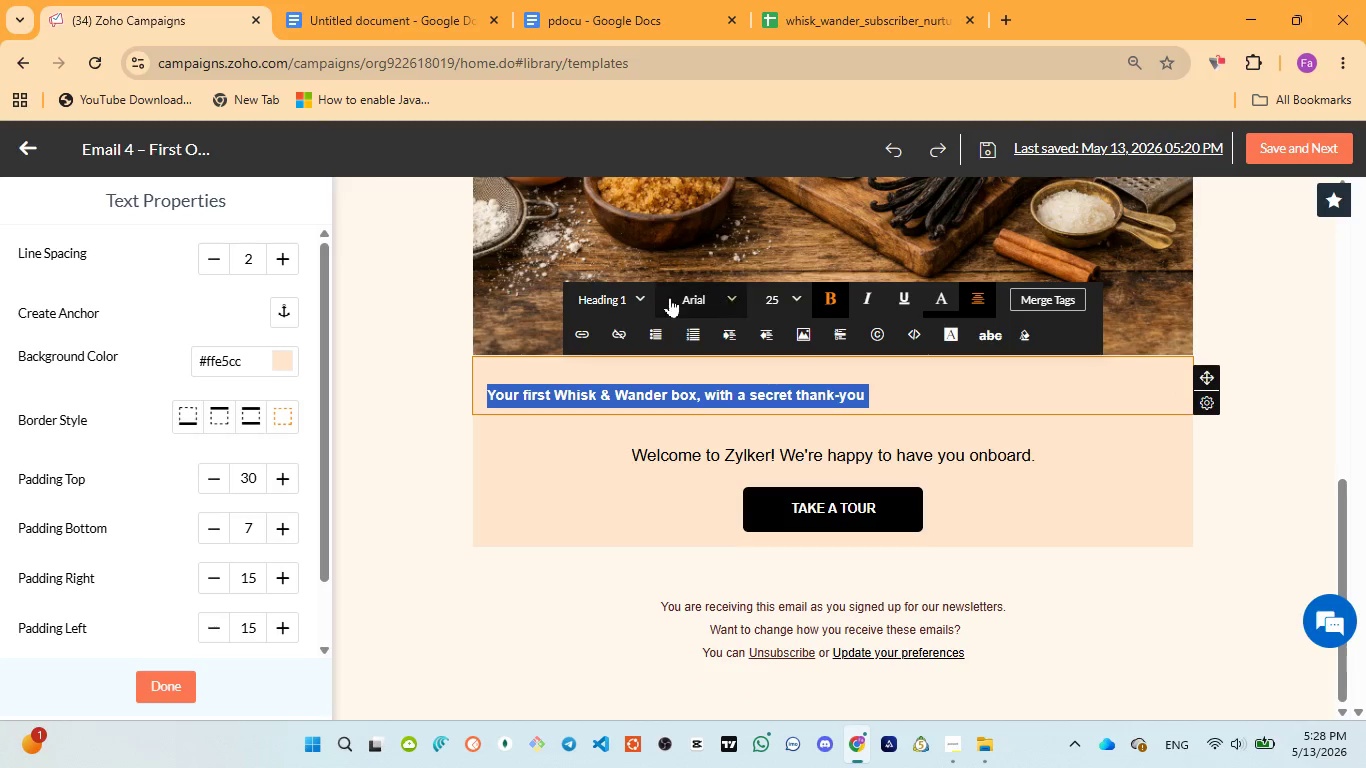 
left_click([643, 293])
 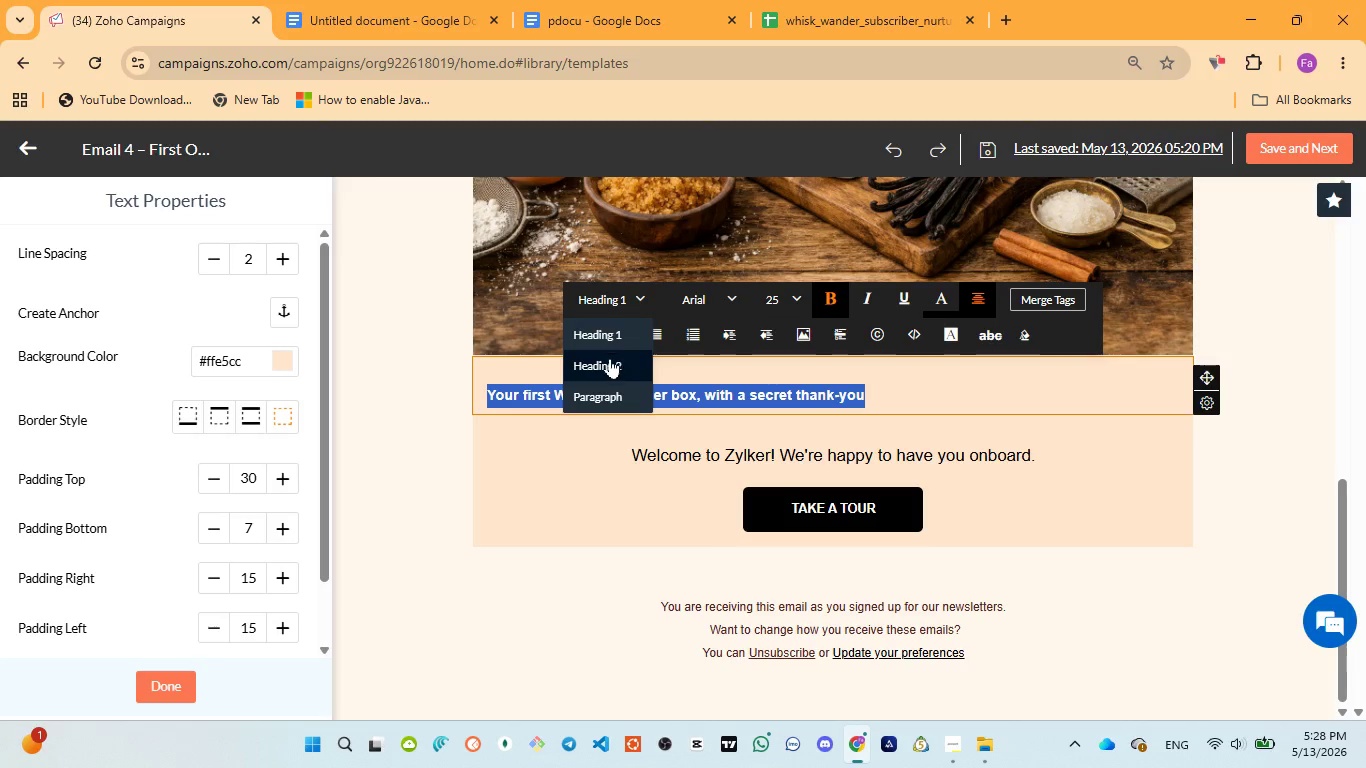 
left_click([608, 362])
 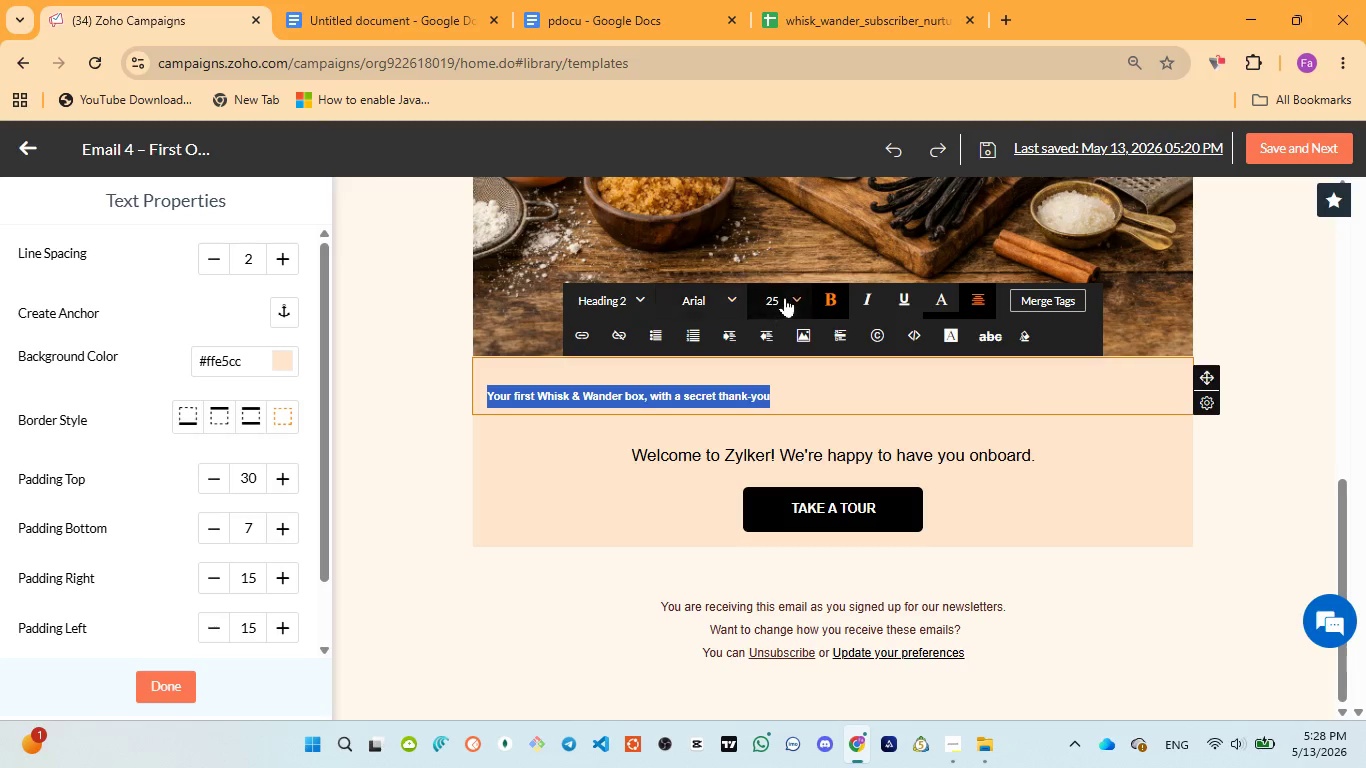 
left_click([792, 295])
 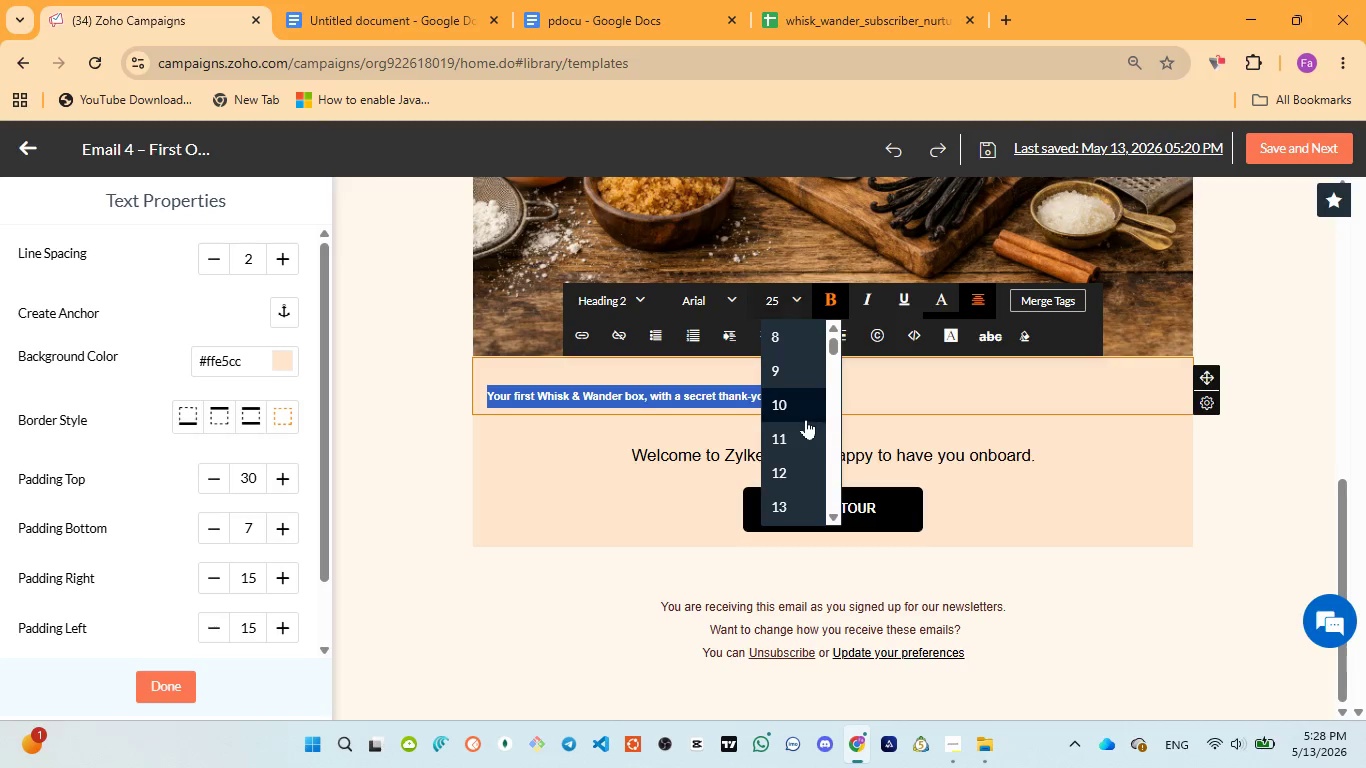 
scroll: coordinate [802, 439], scroll_direction: down, amount: 3.0
 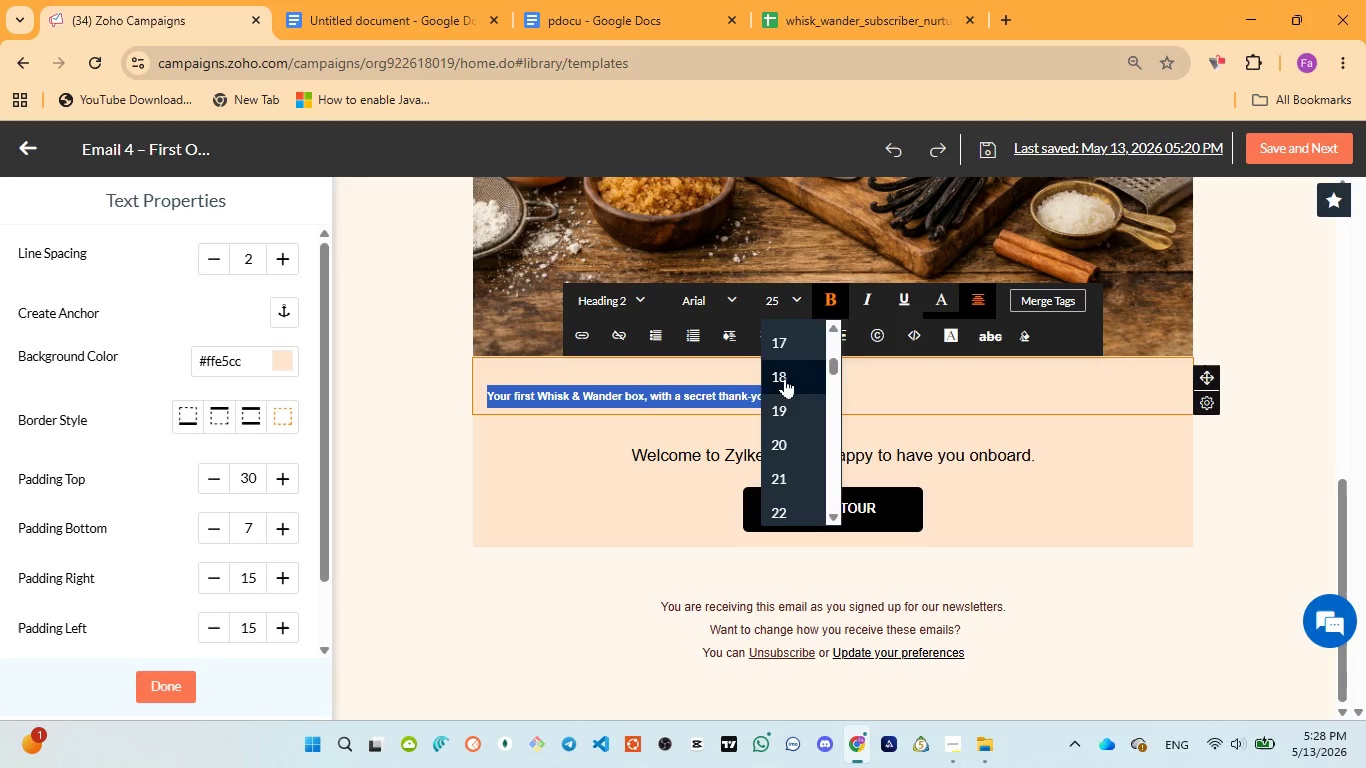 
left_click([785, 378])
 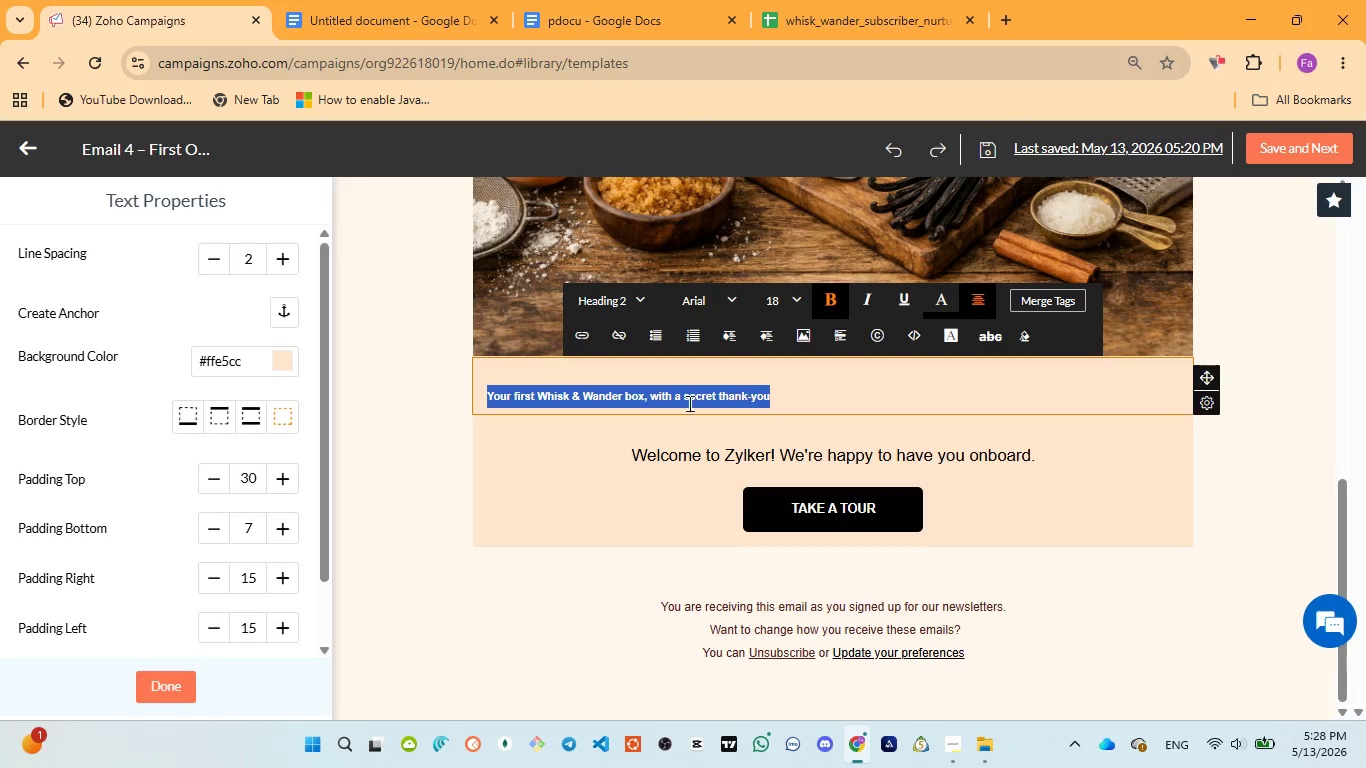 
left_click([662, 403])
 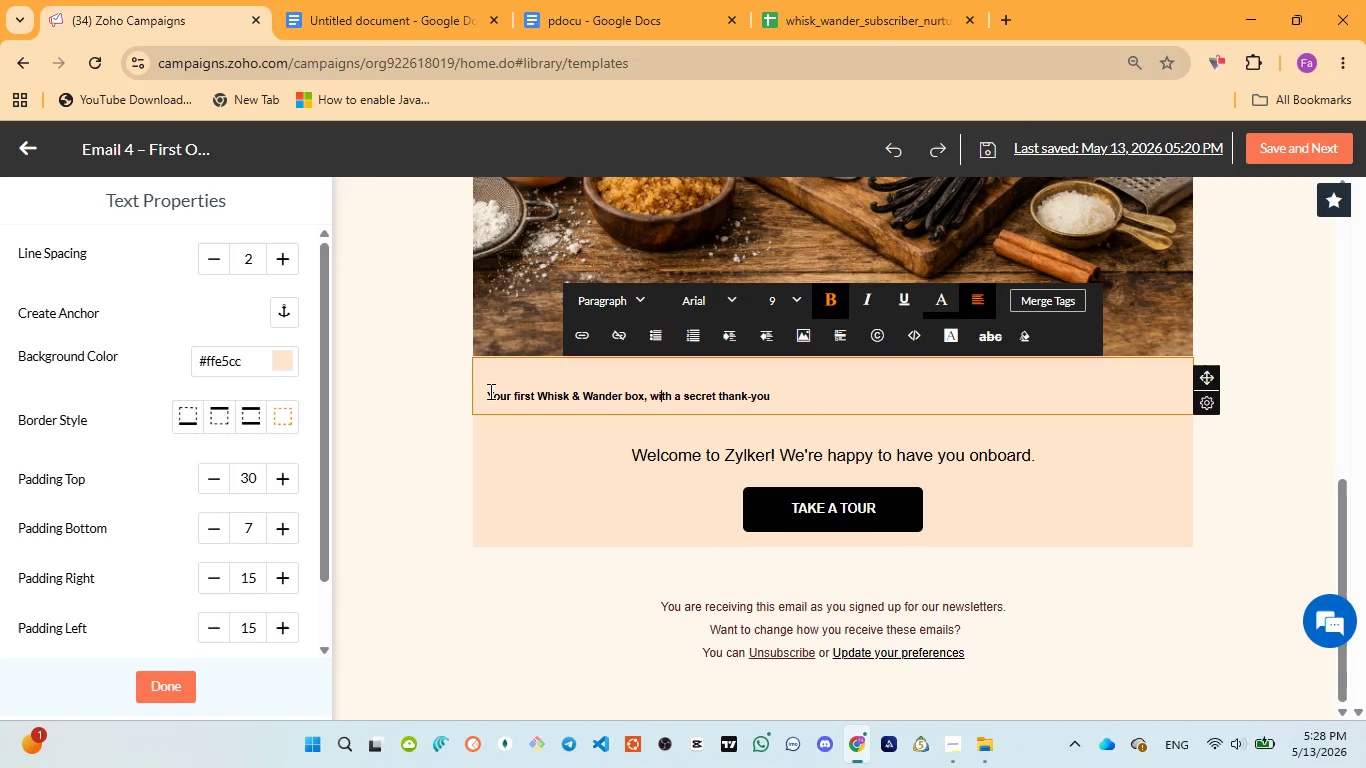 
left_click_drag(start_coordinate=[489, 391], to_coordinate=[788, 390])
 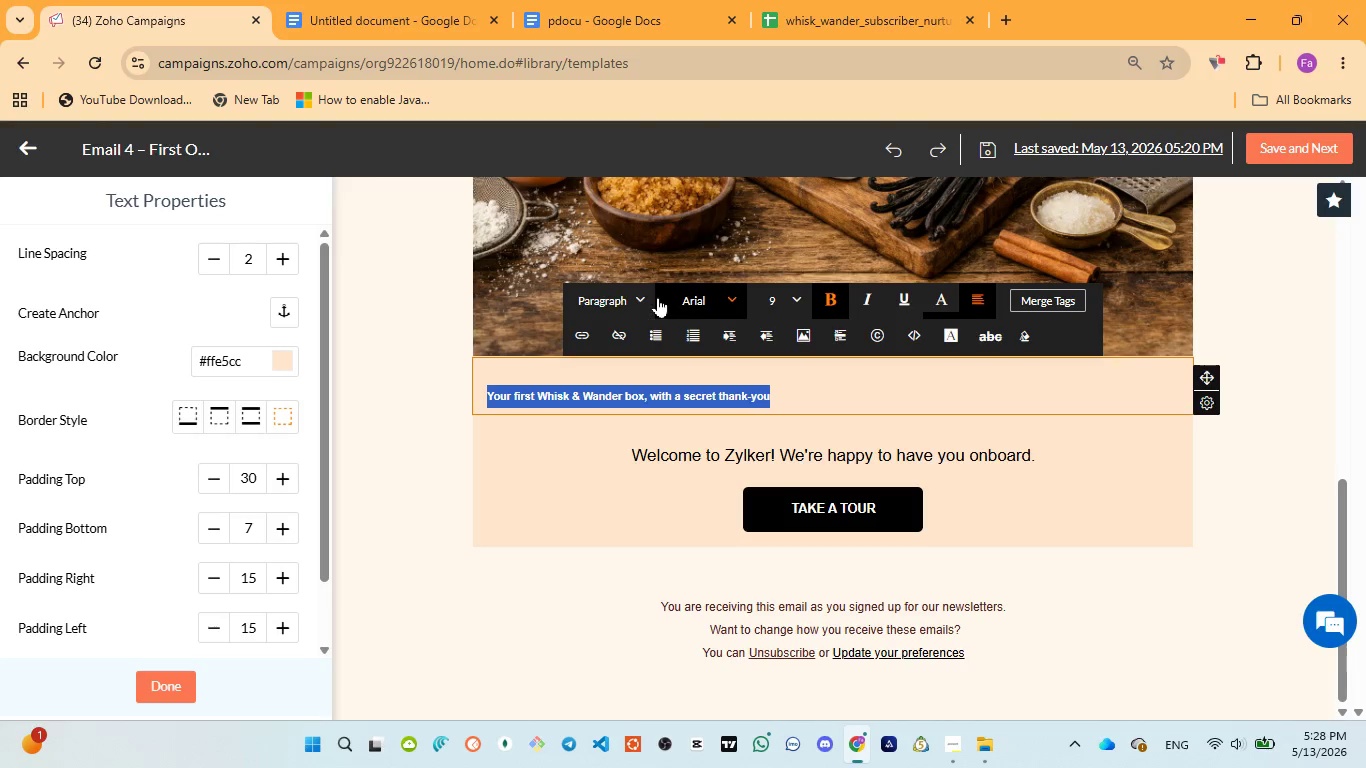 
left_click([638, 295])
 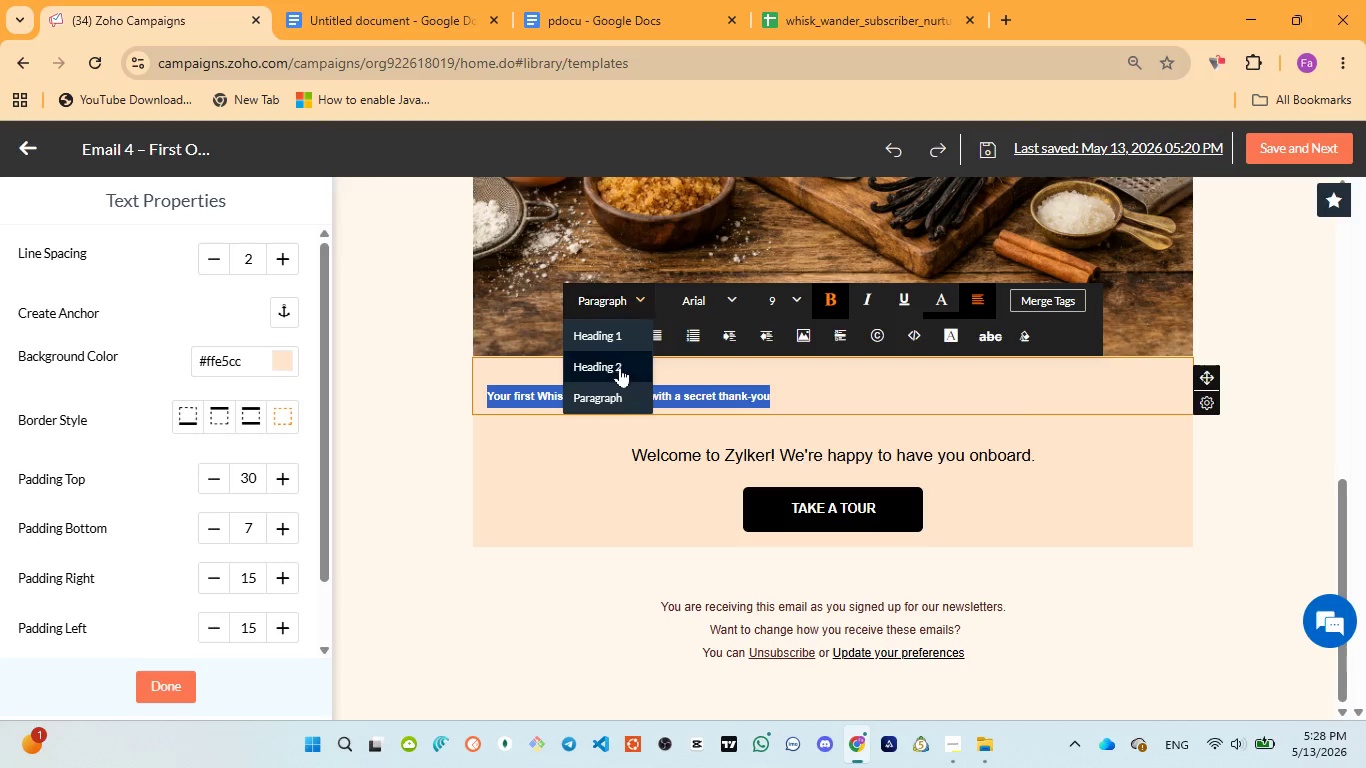 
left_click([618, 369])
 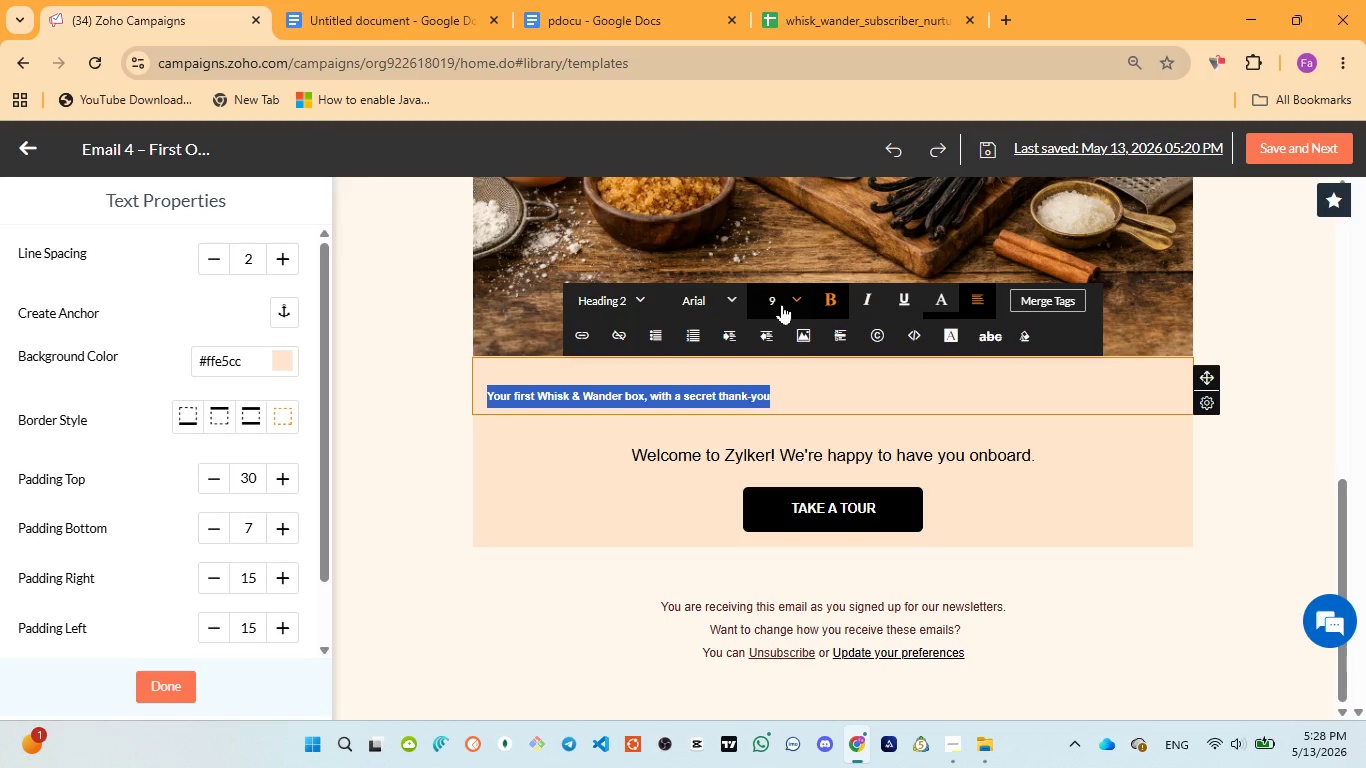 
left_click([789, 298])
 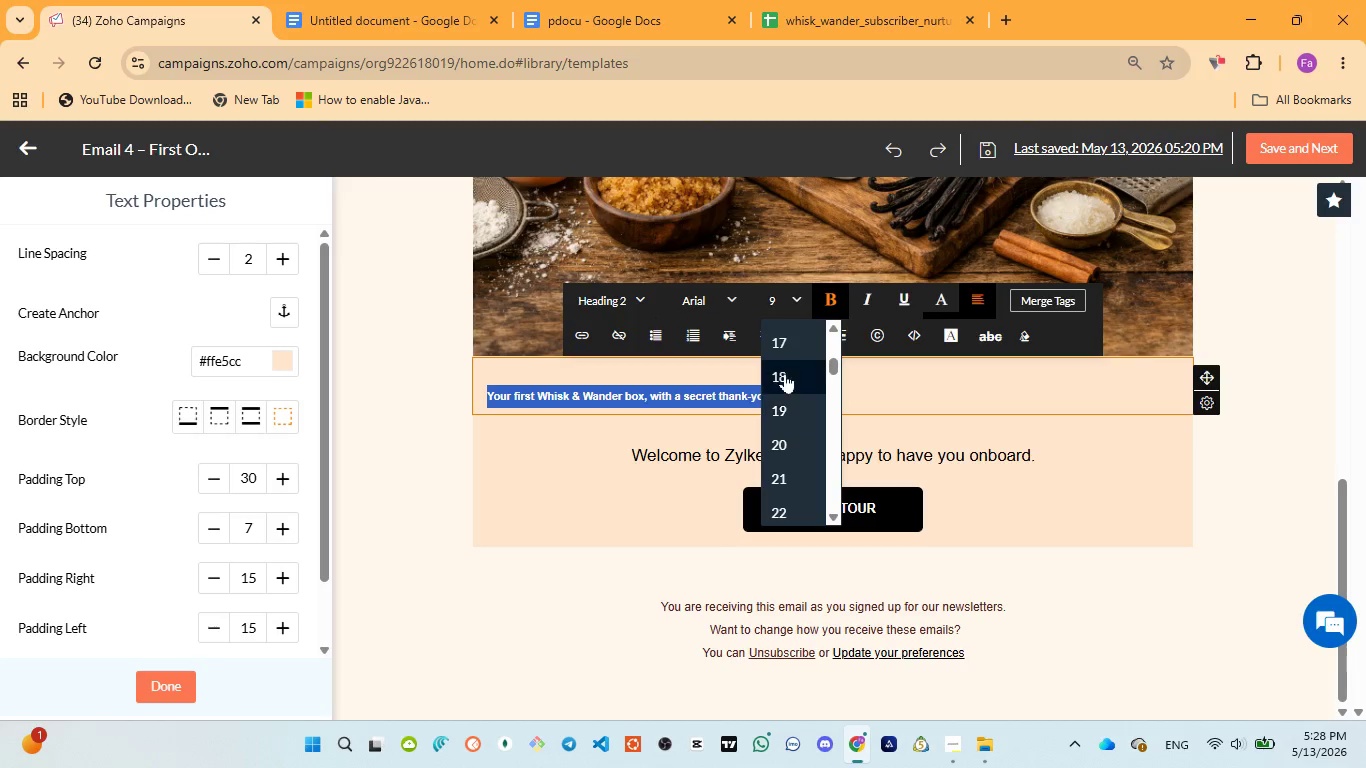 
left_click([784, 370])
 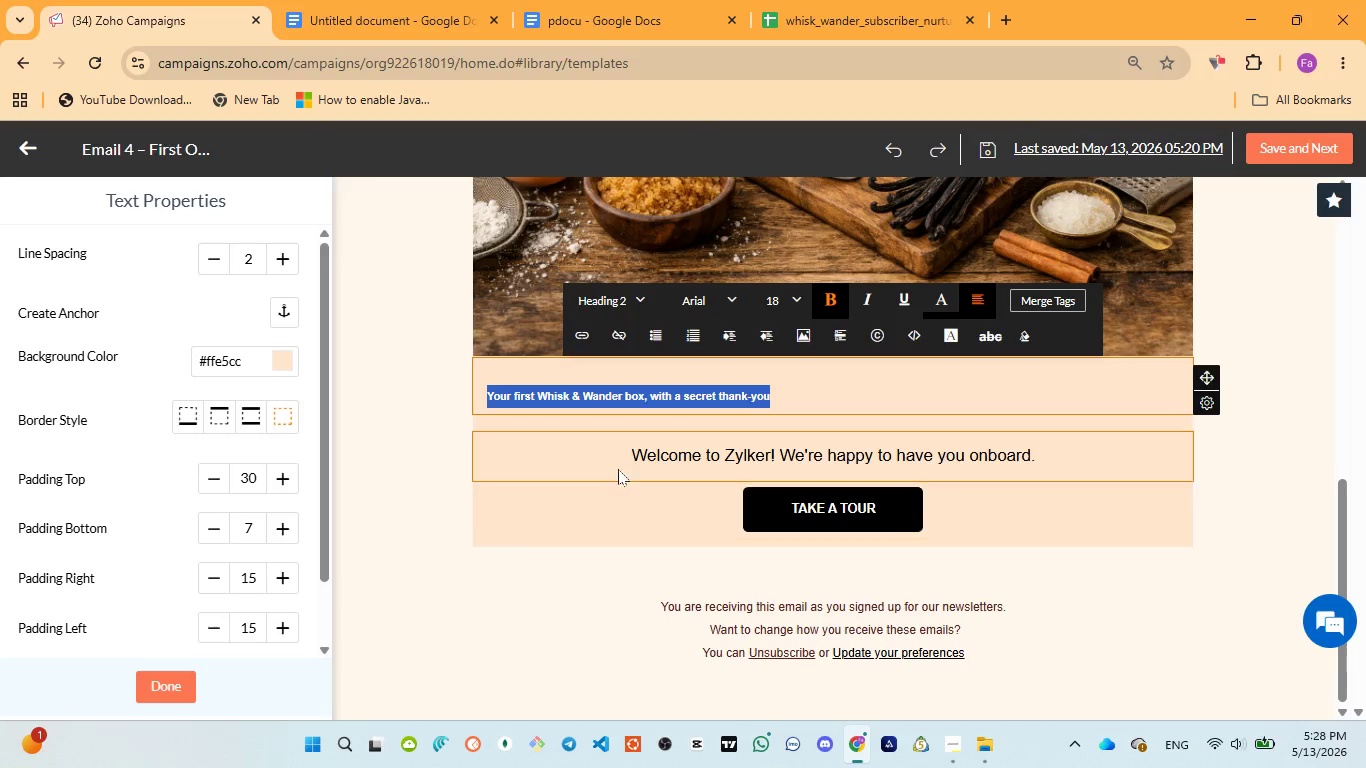 
left_click([615, 466])
 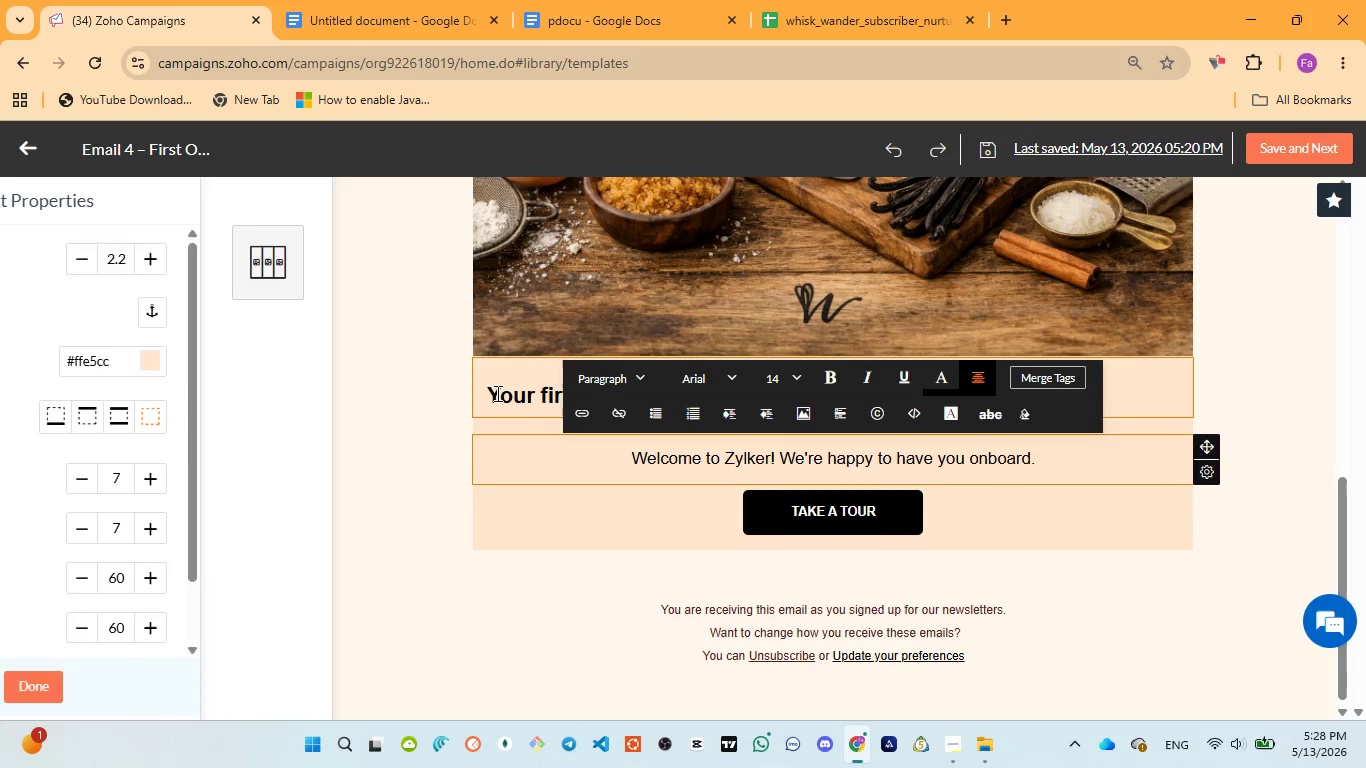 
left_click([496, 393])
 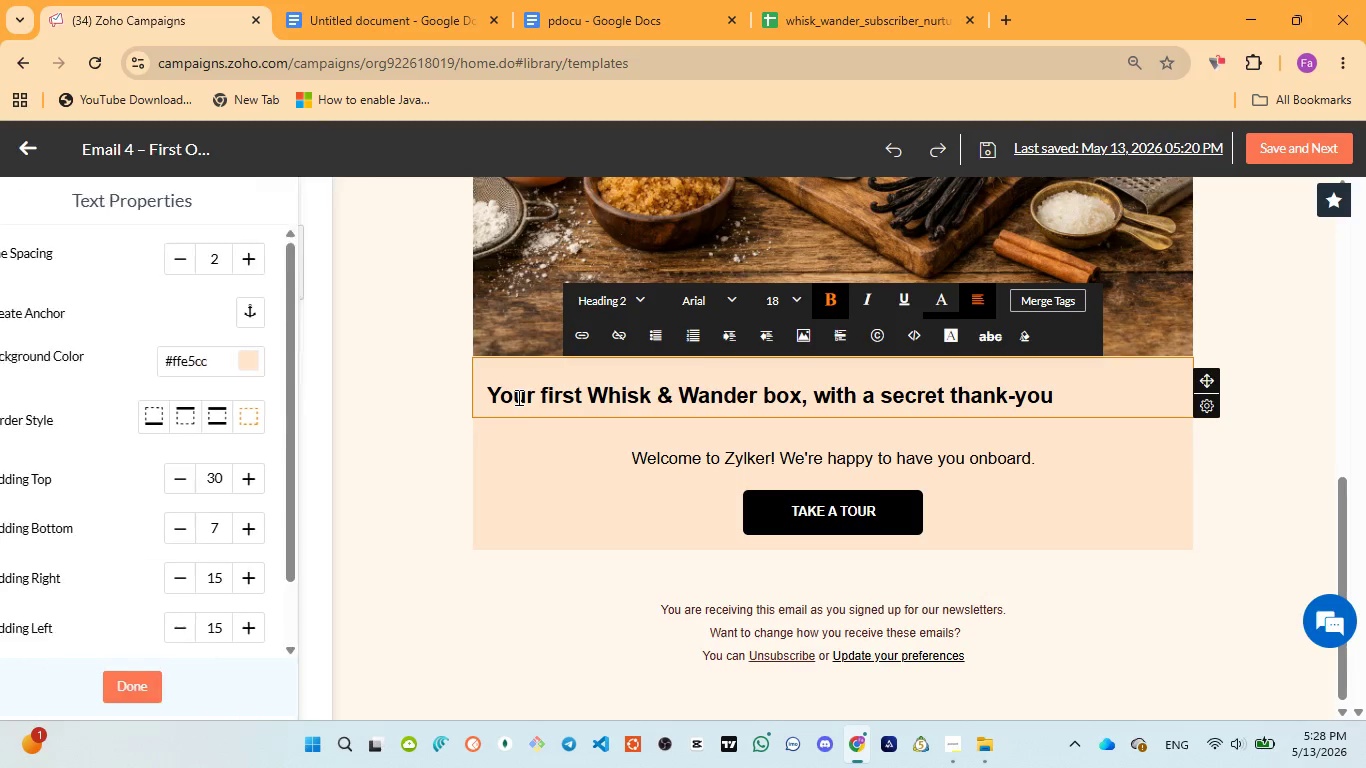 
key(Control+ControlLeft)
 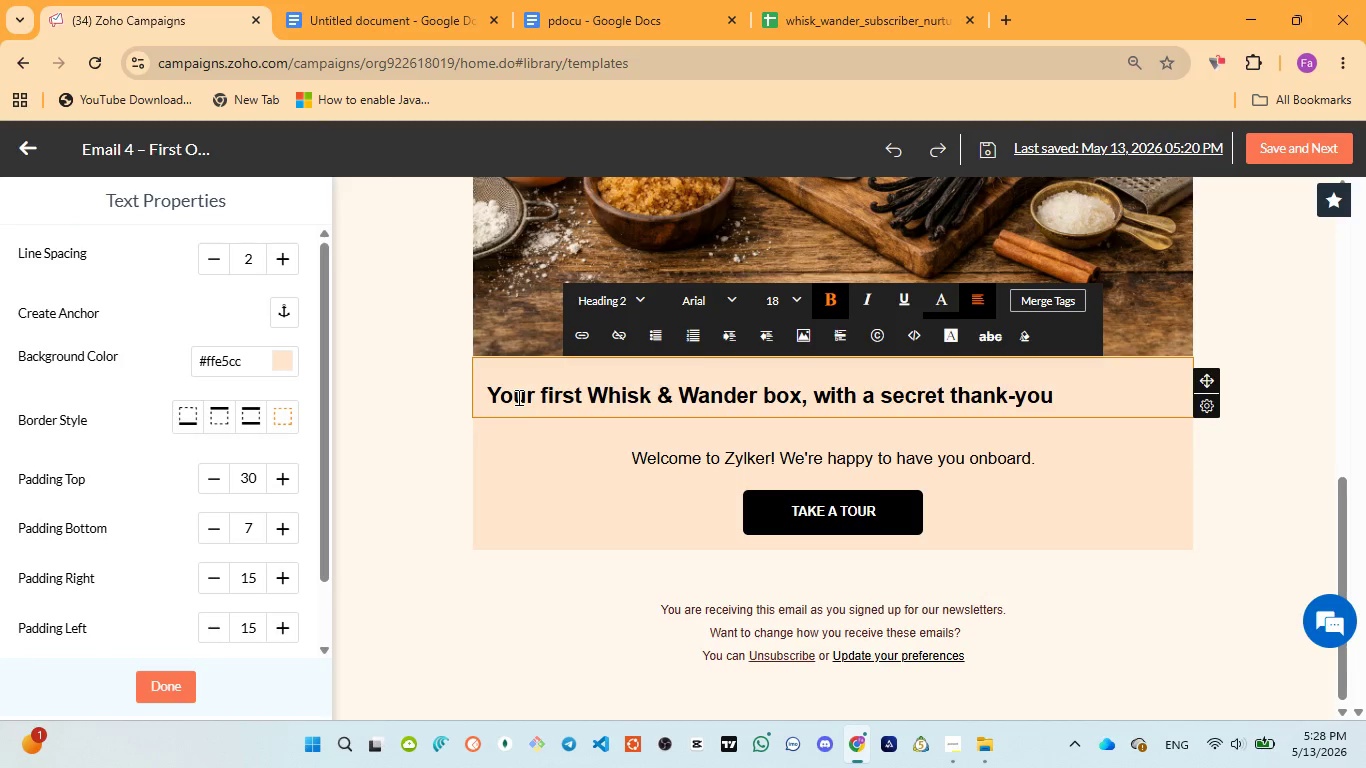 
key(Control+A)
 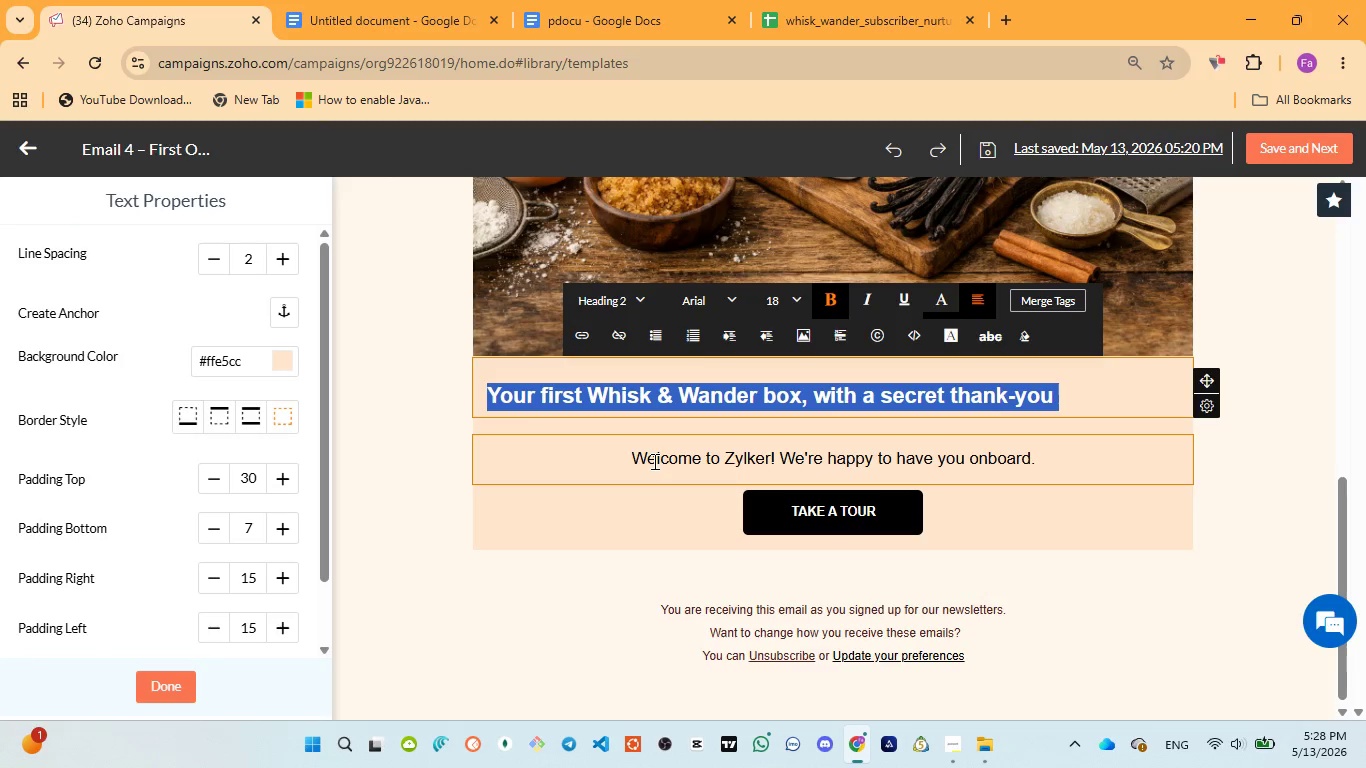 
left_click([656, 462])
 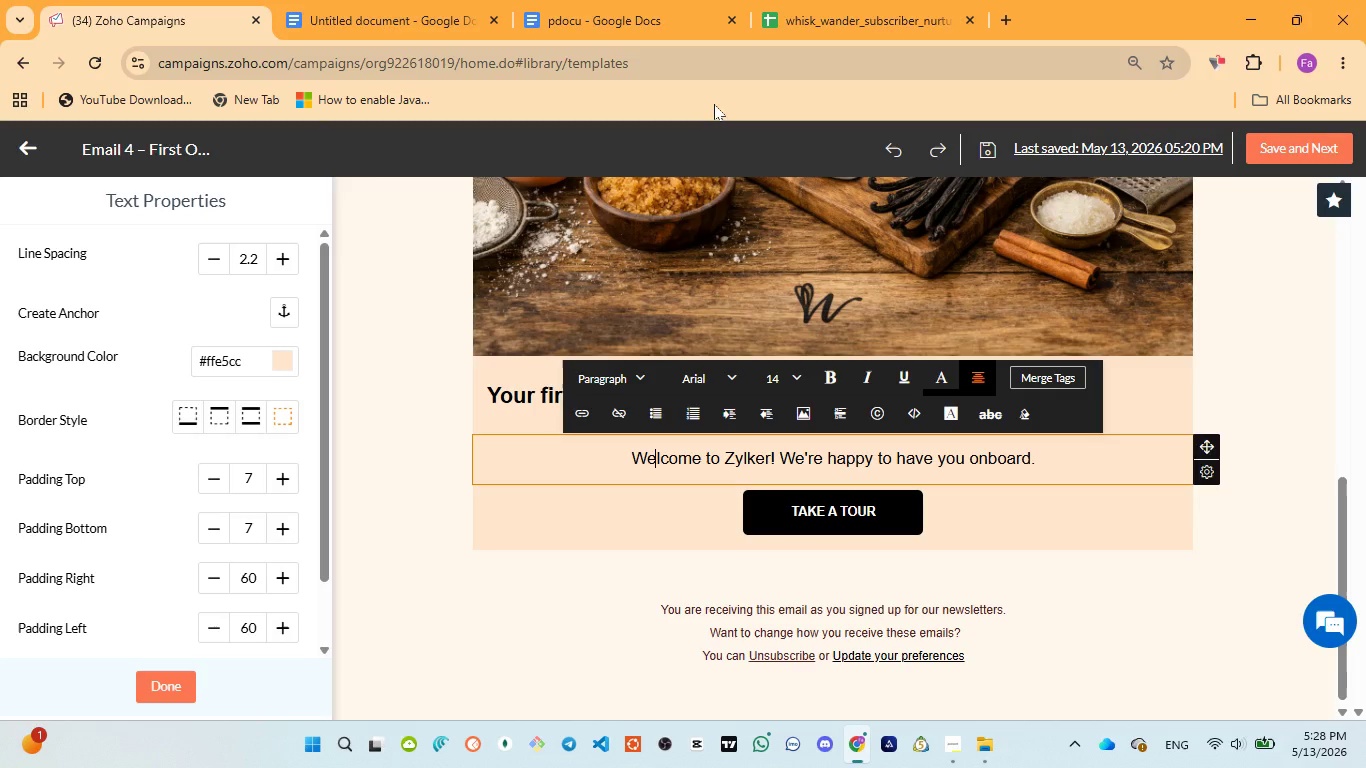 
wait(7.14)
 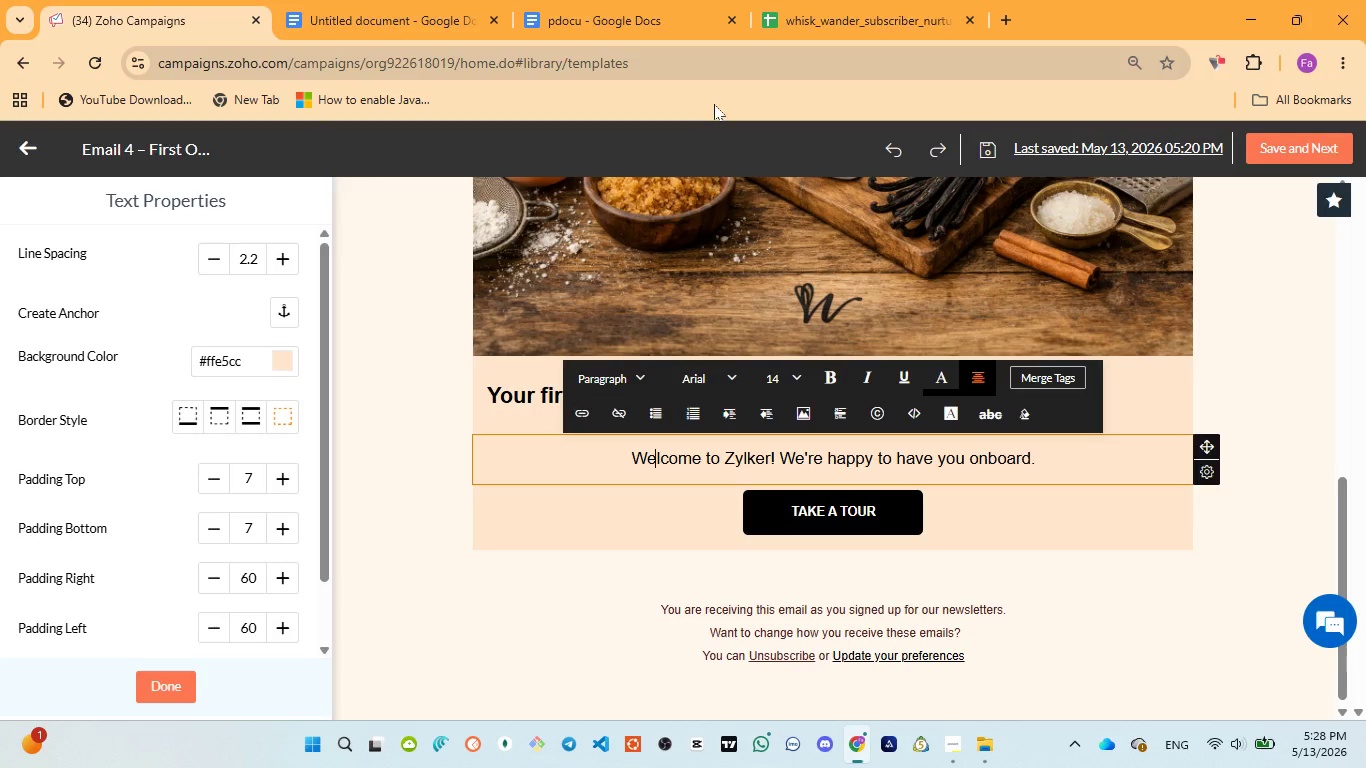 
left_click([644, 13])
 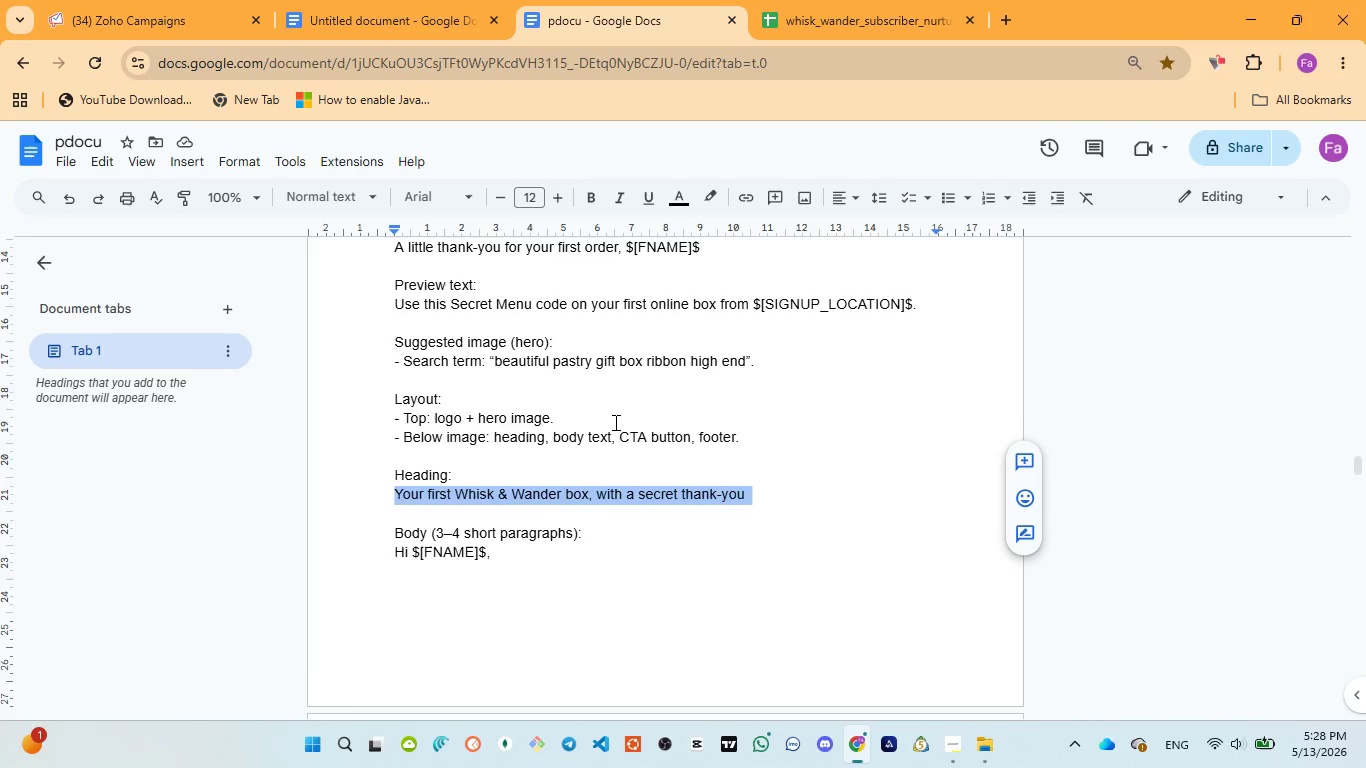 
scroll: coordinate [614, 422], scroll_direction: down, amount: 2.0
 